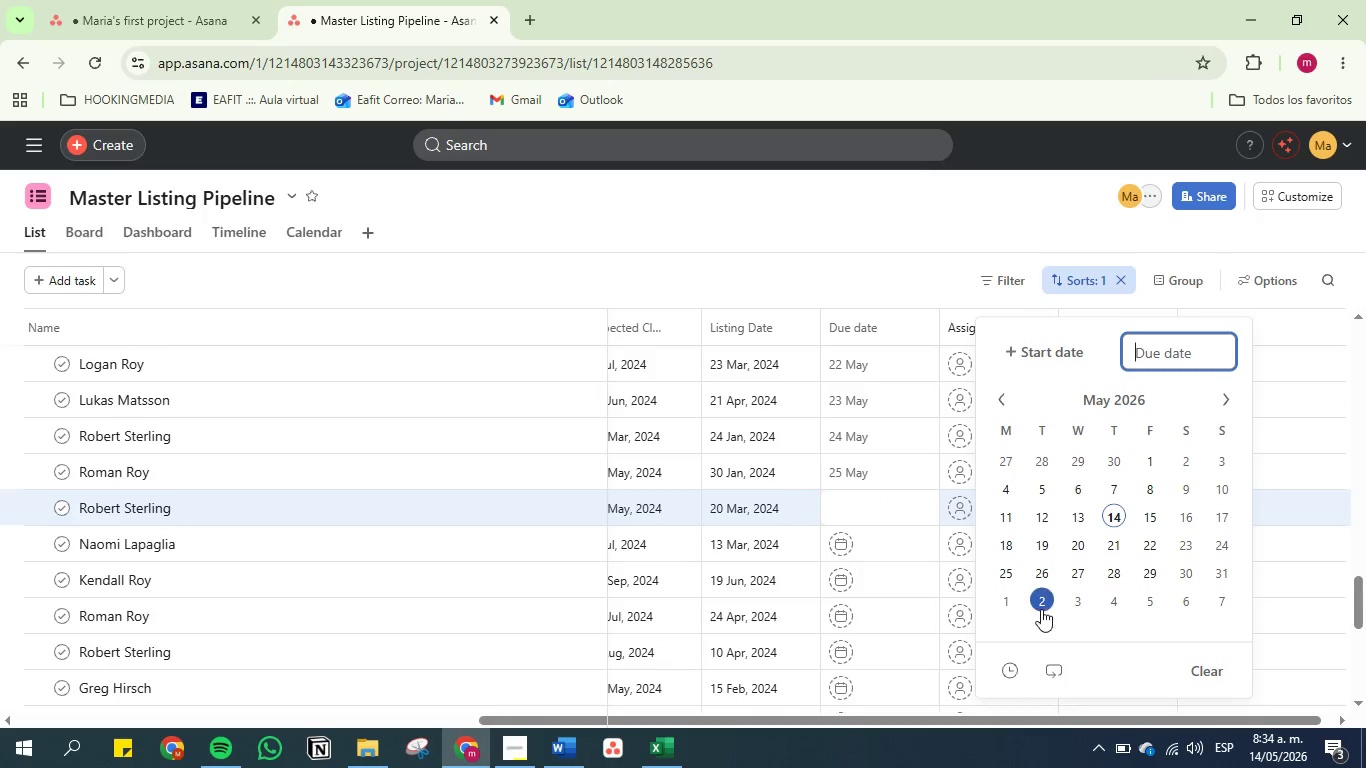 
left_click([1047, 576])
 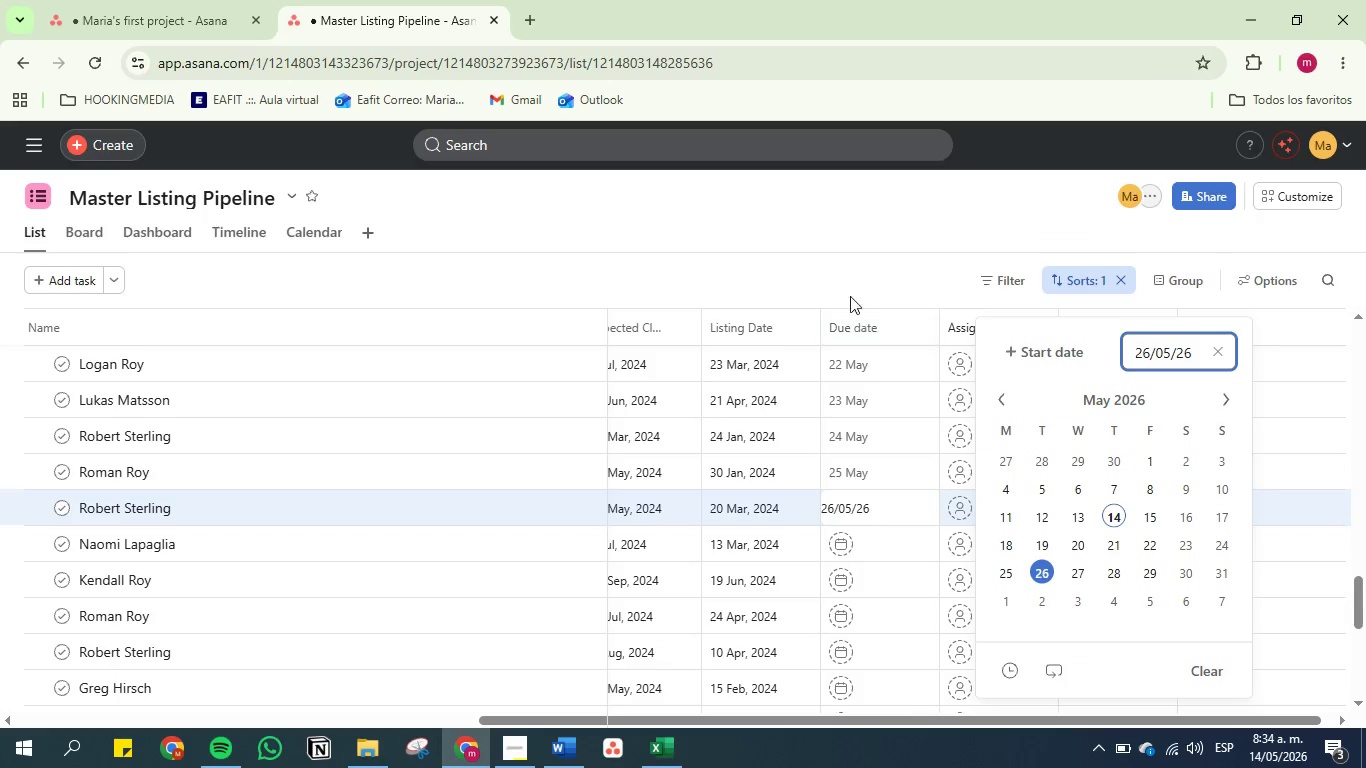 
left_click([850, 281])
 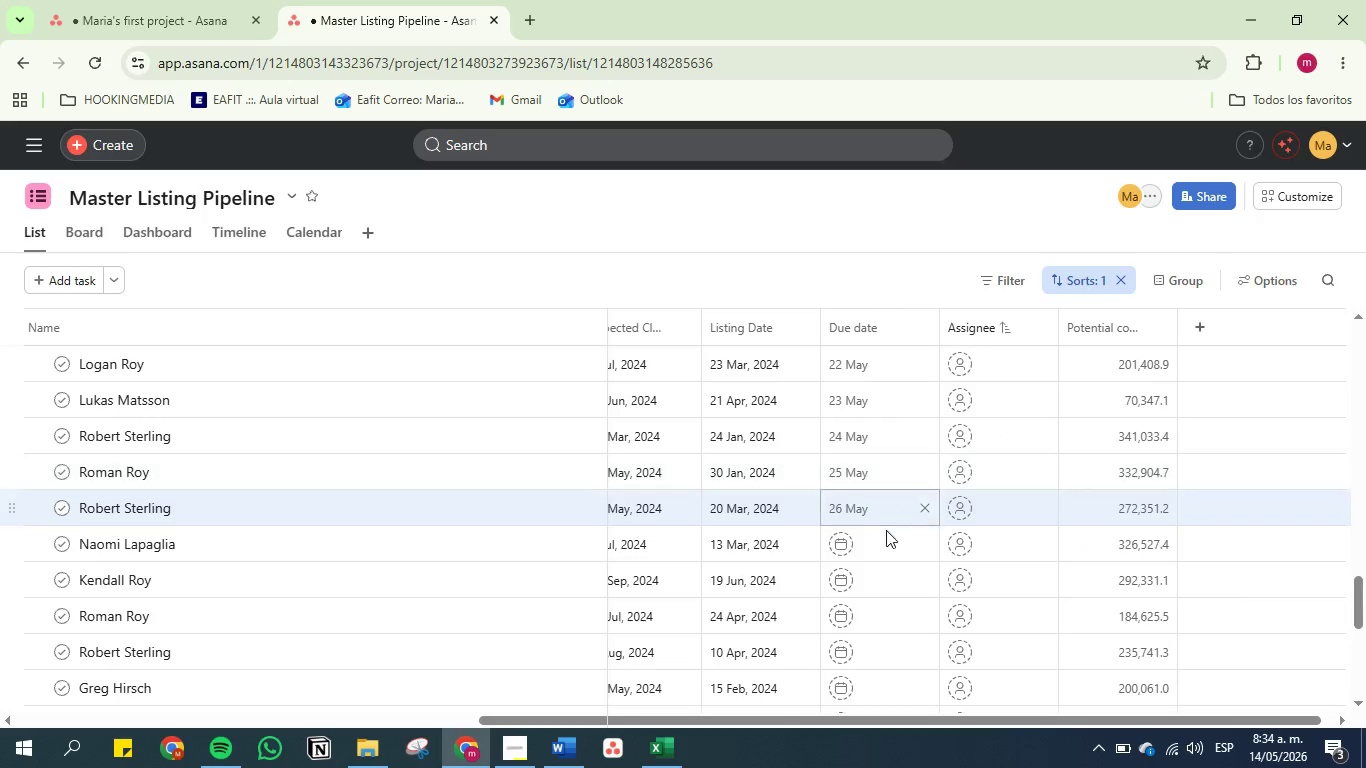 
left_click([886, 540])
 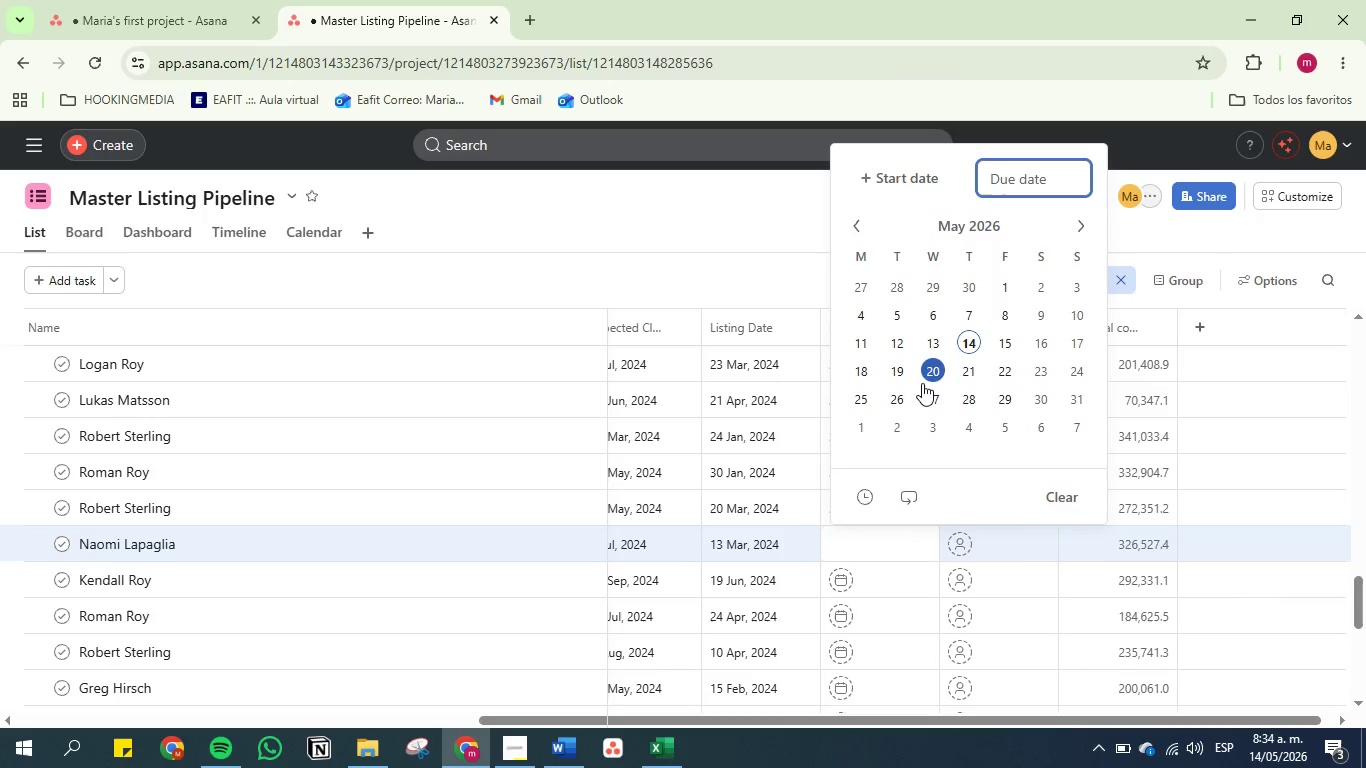 
left_click([935, 398])
 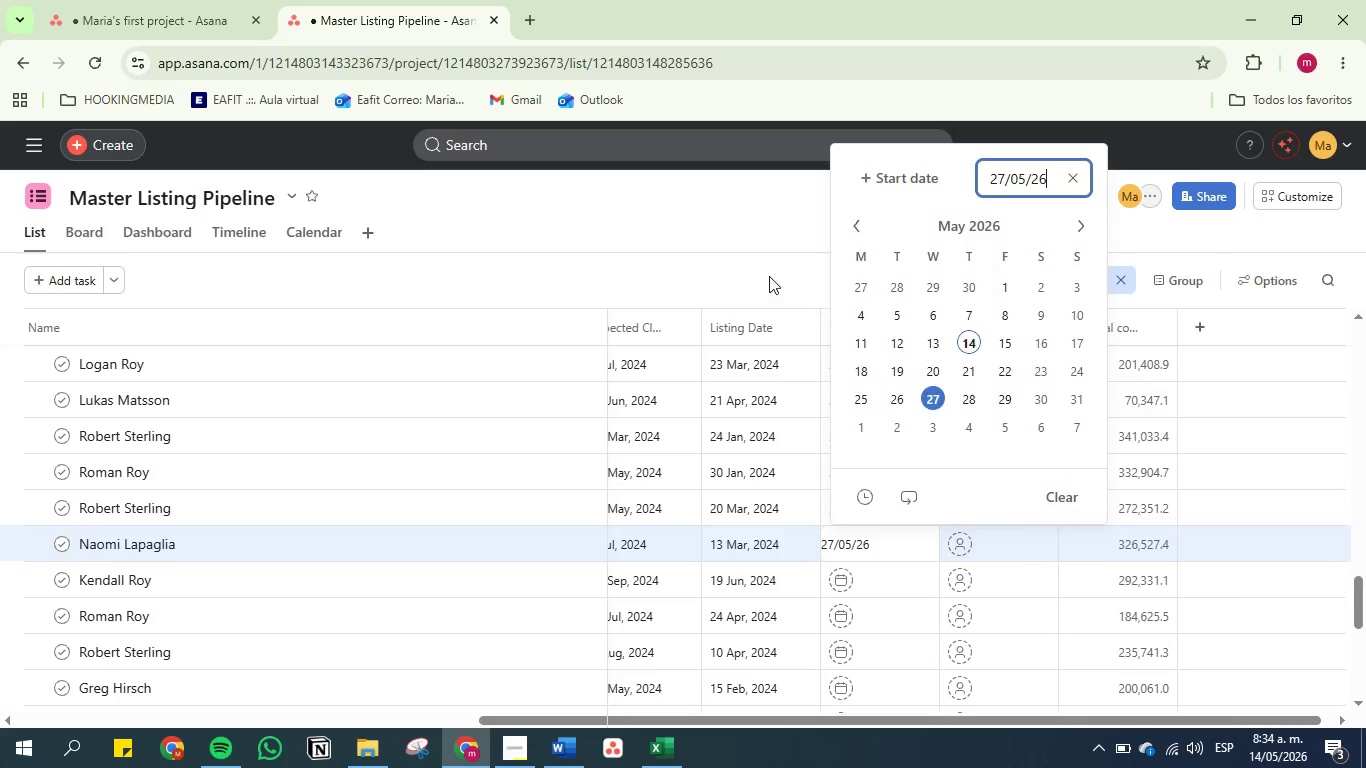 
left_click([769, 275])
 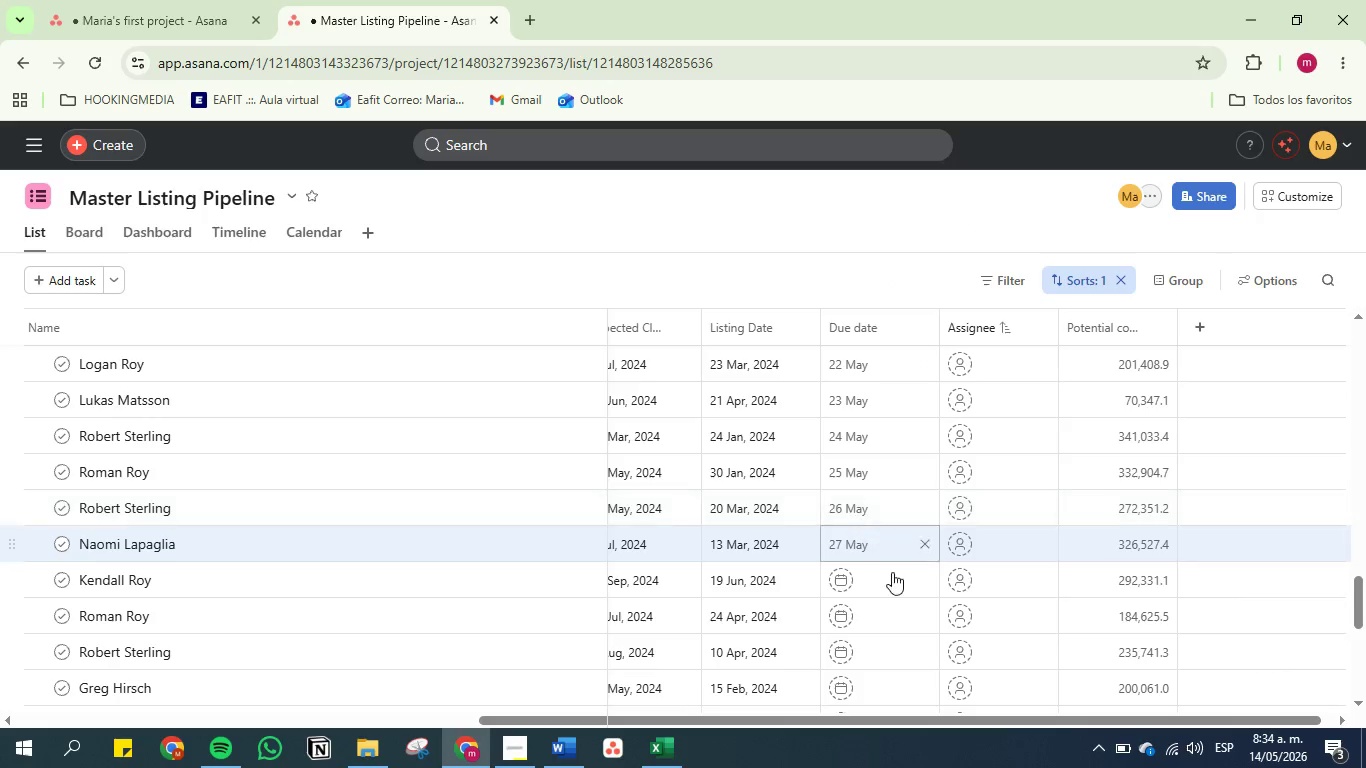 
left_click([892, 595])
 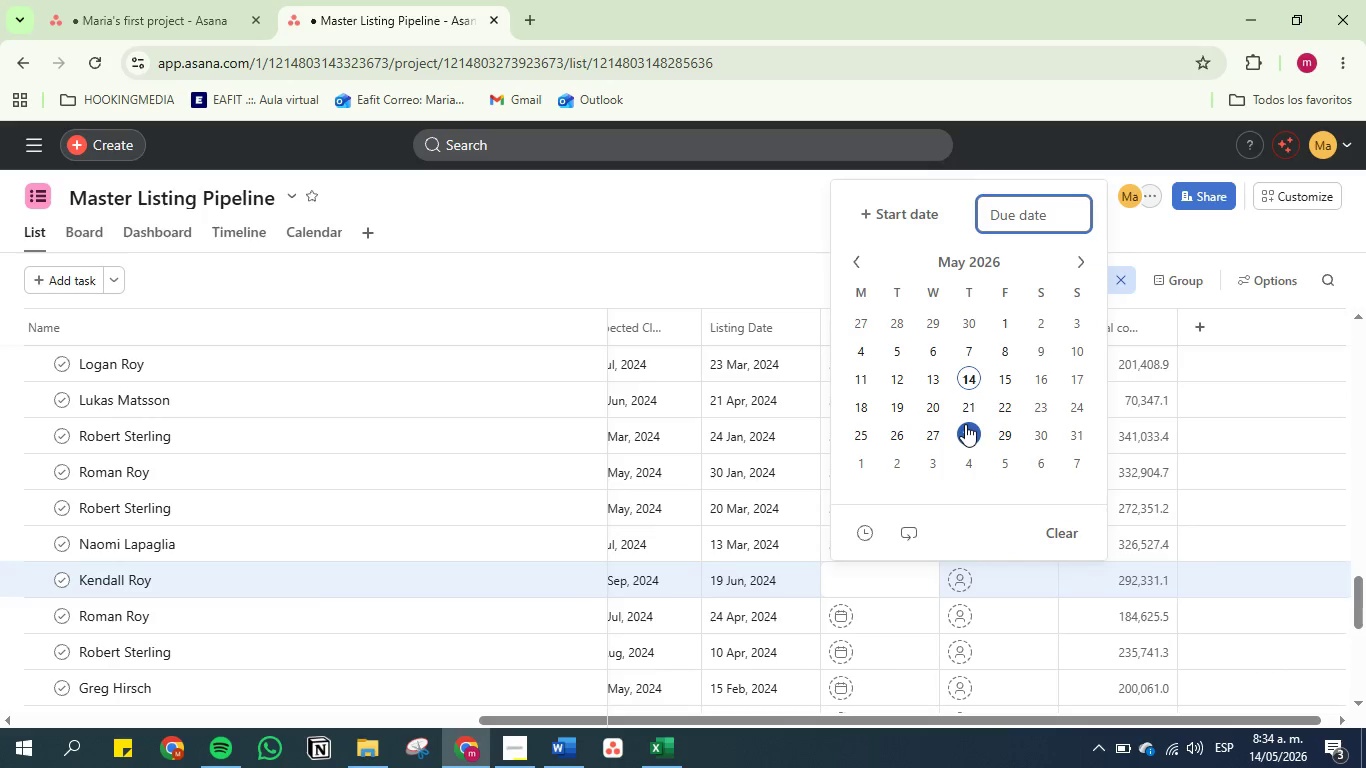 
left_click([965, 424])
 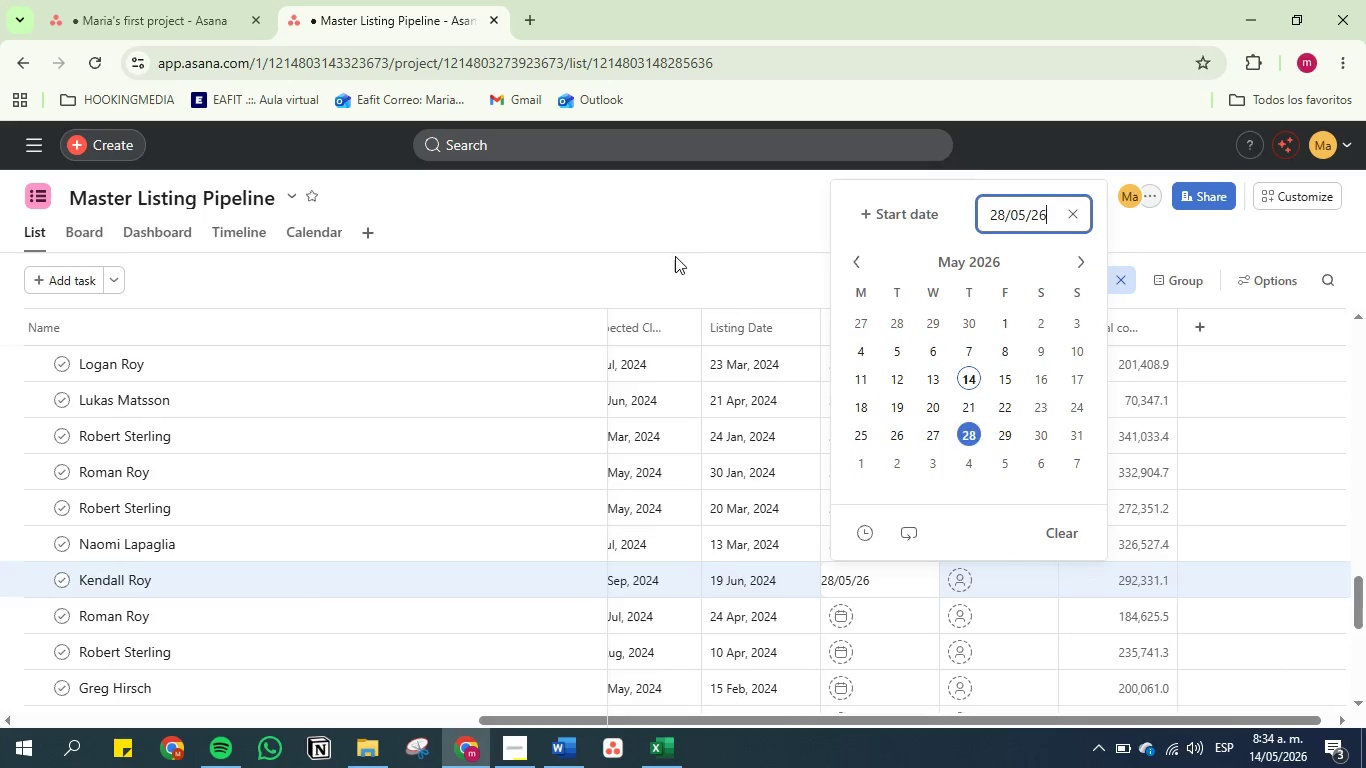 
left_click([675, 256])
 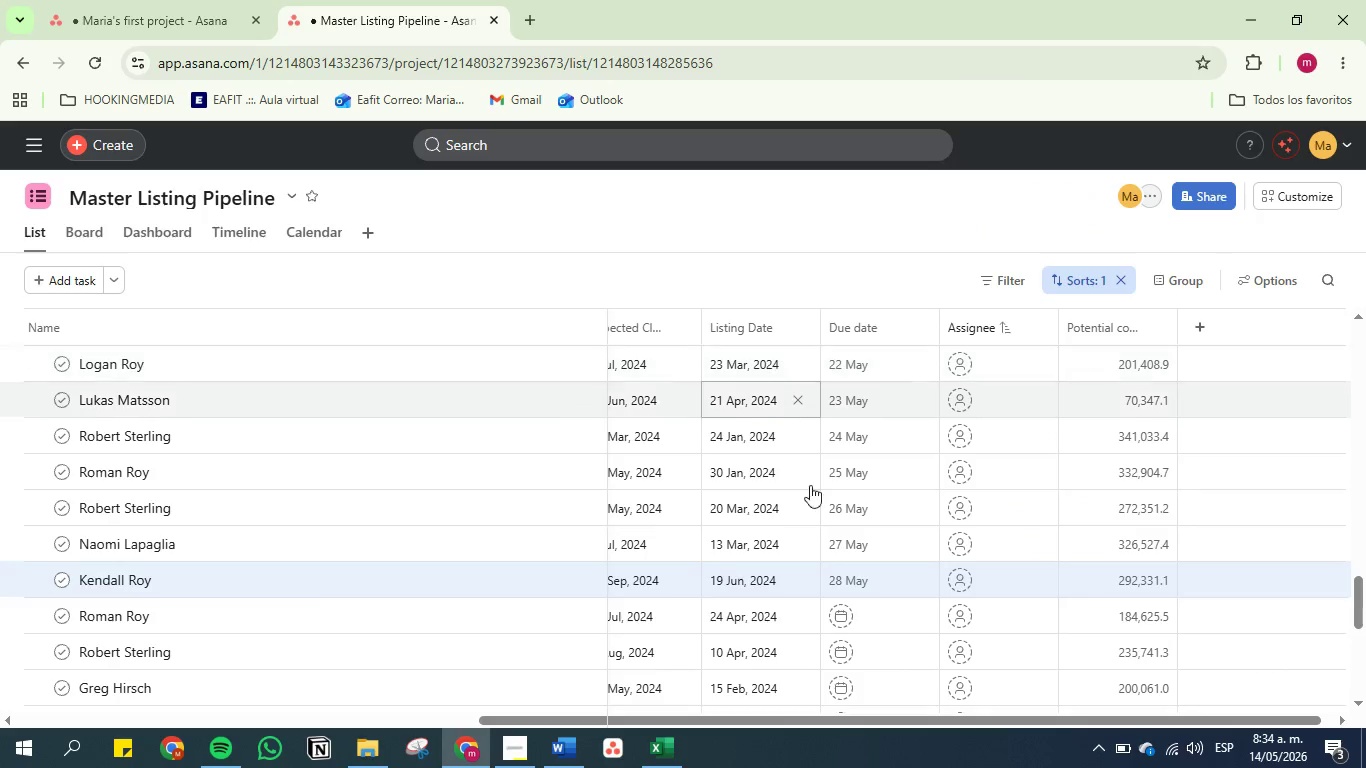 
scroll: coordinate [815, 498], scroll_direction: down, amount: 1.0
 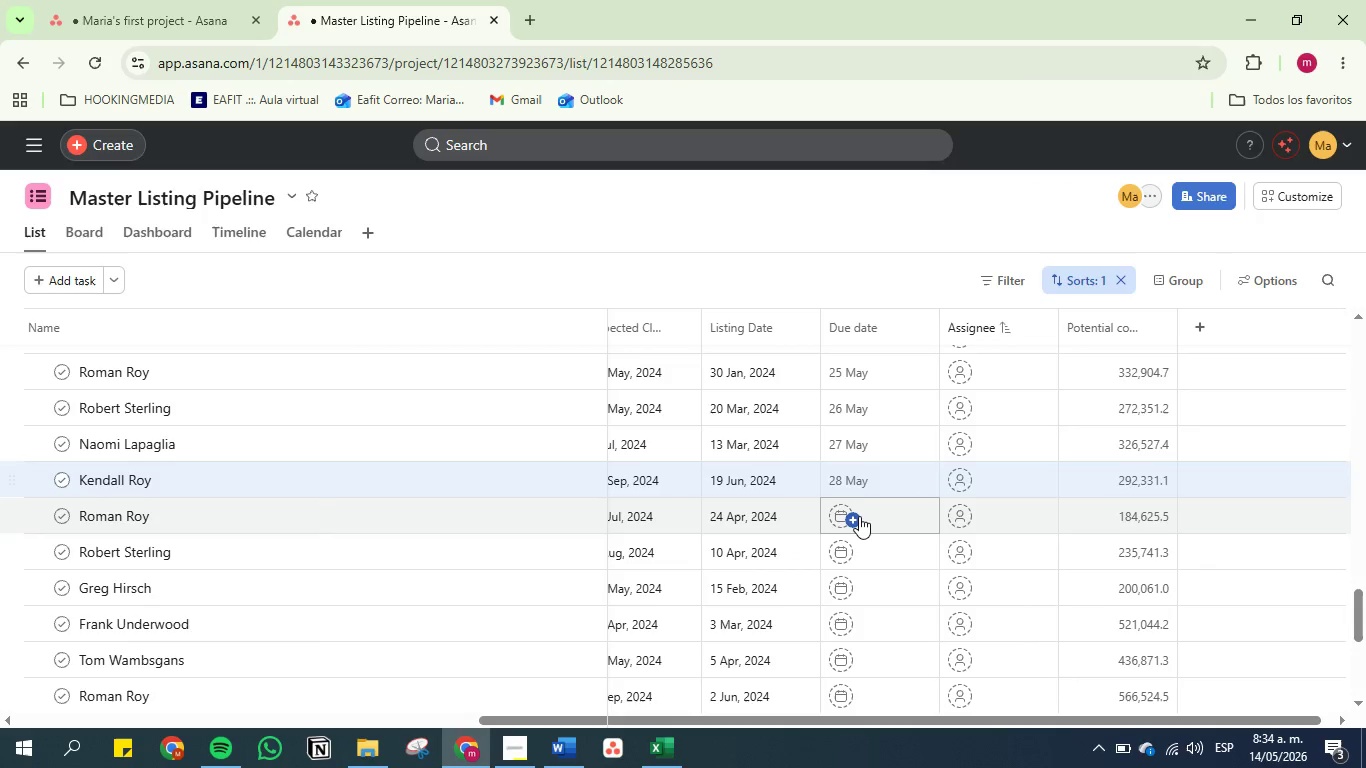 
left_click([859, 518])
 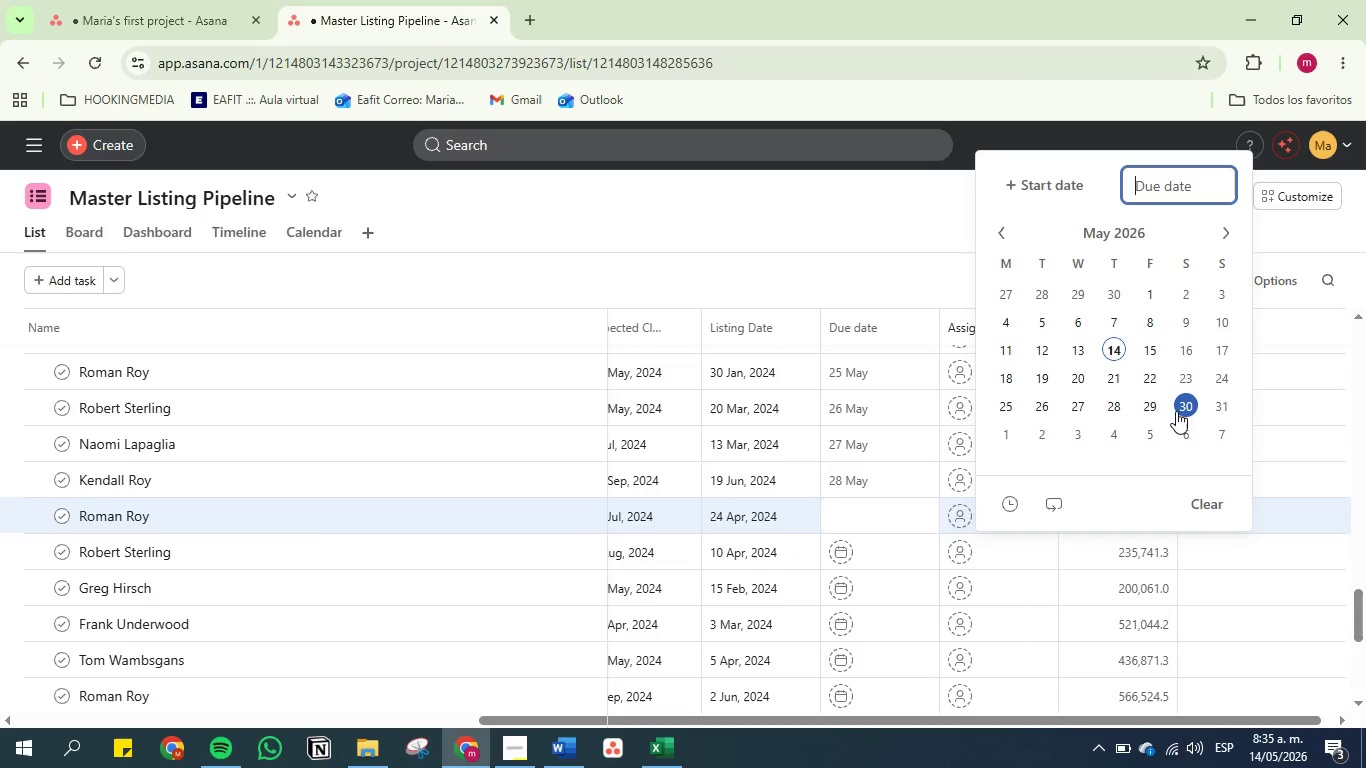 
left_click([1157, 411])
 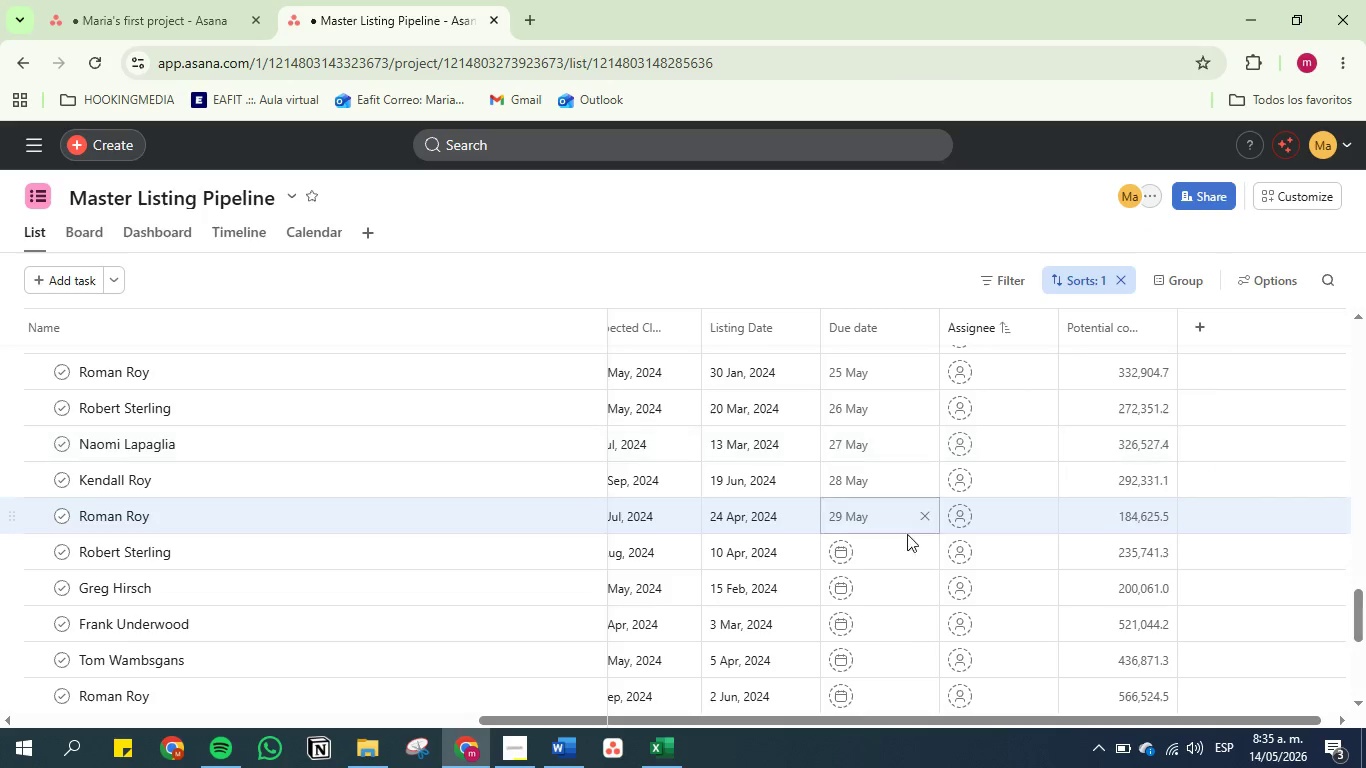 
left_click([902, 545])
 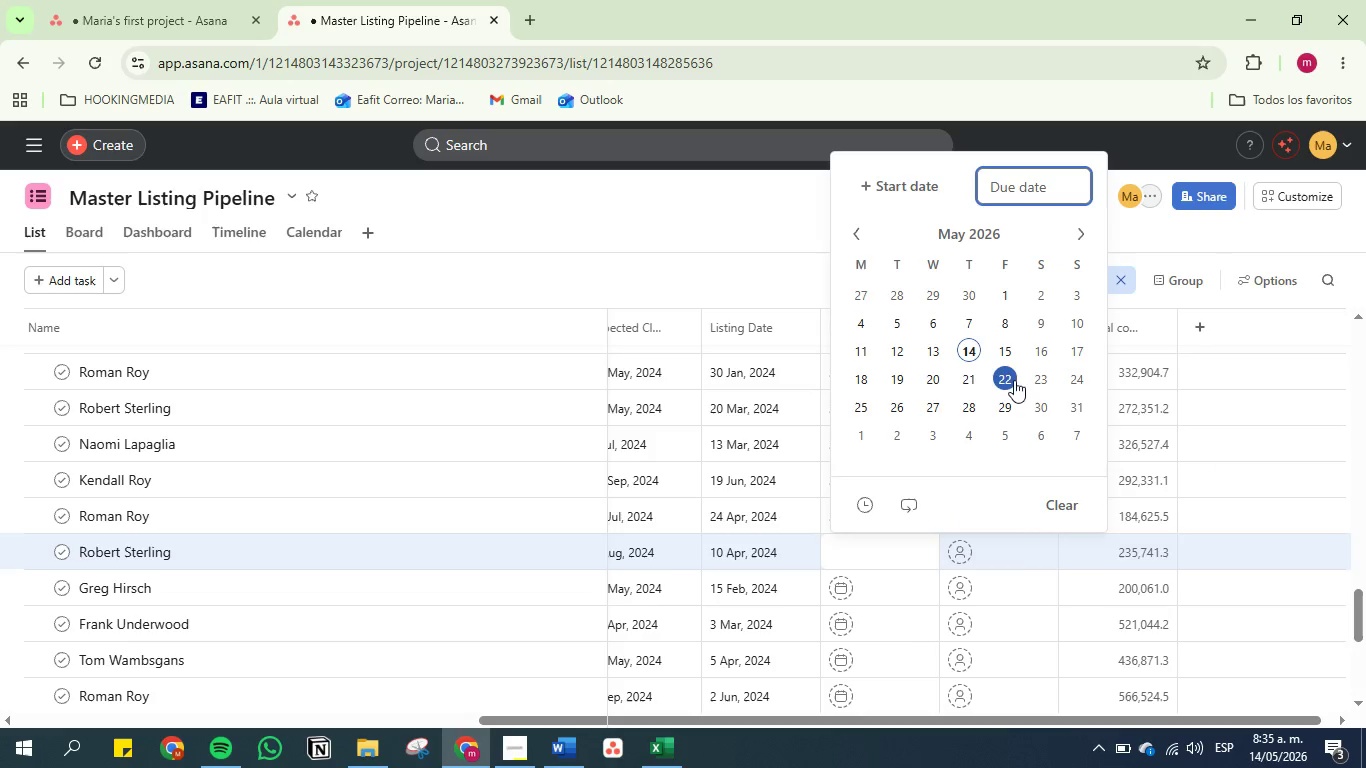 
left_click([1048, 411])
 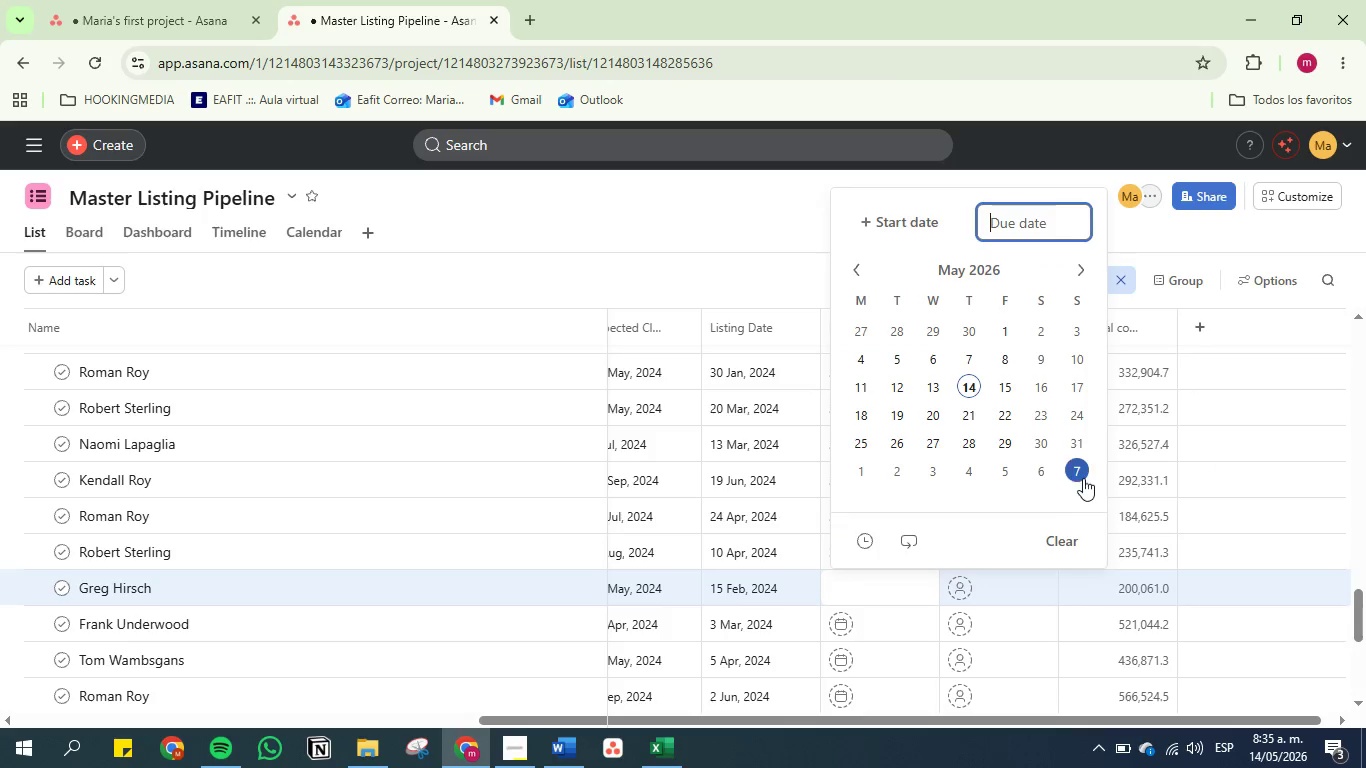 
left_click([1074, 444])
 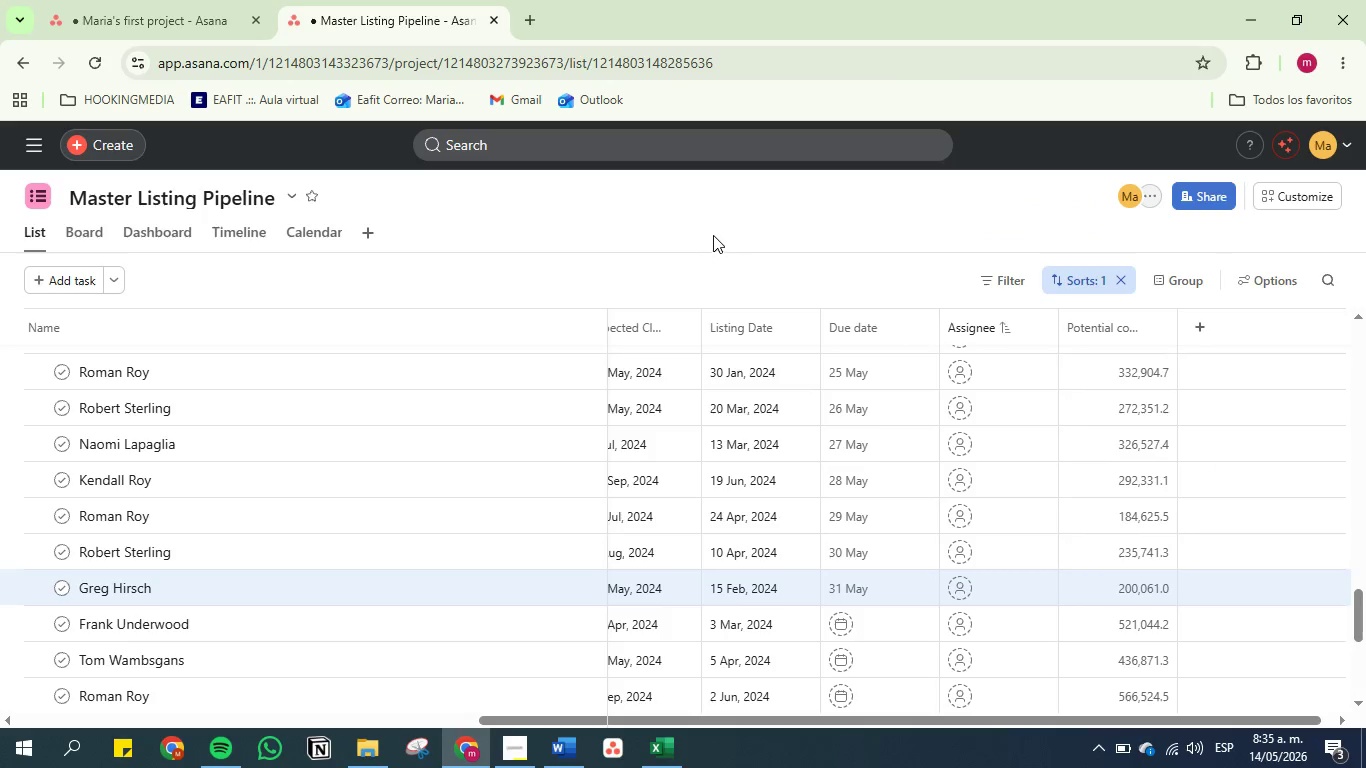 
scroll: coordinate [844, 404], scroll_direction: down, amount: 2.0
 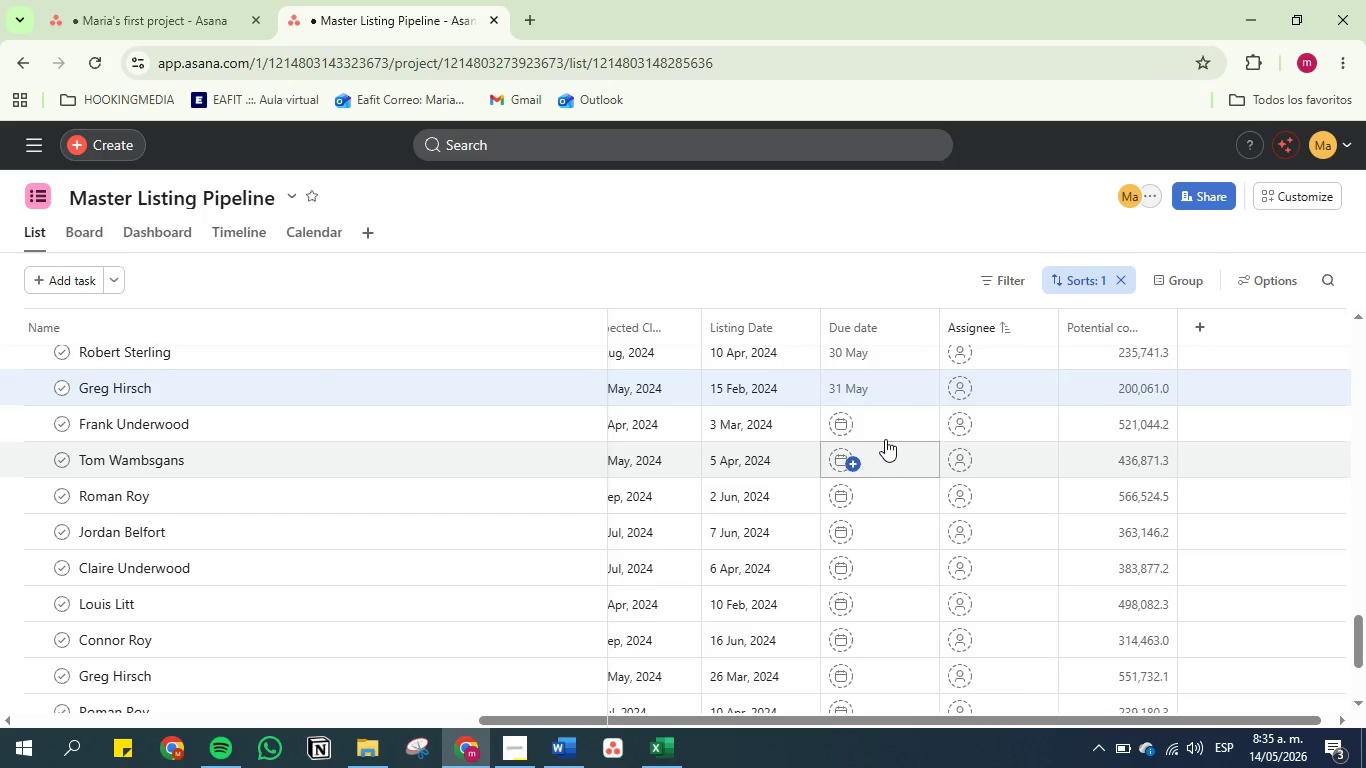 
left_click([885, 435])
 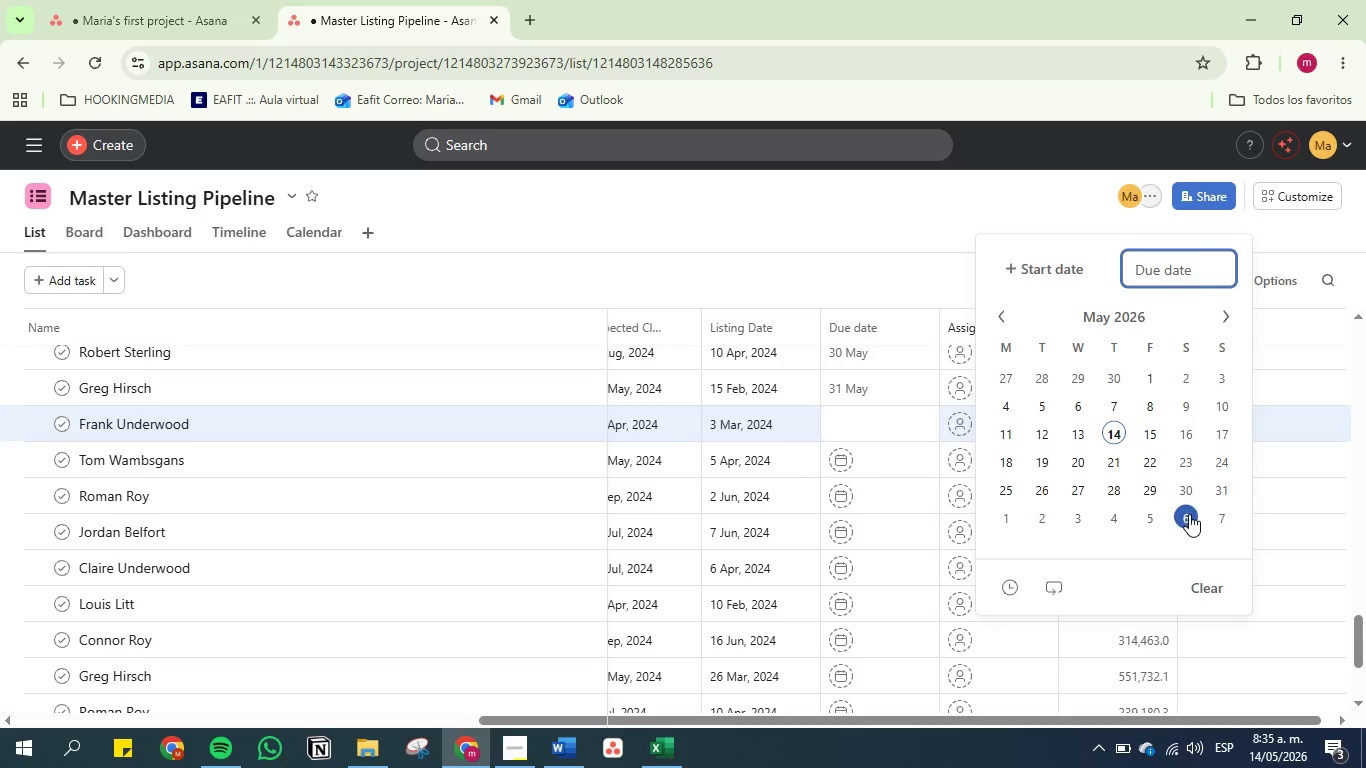 
left_click([1192, 500])
 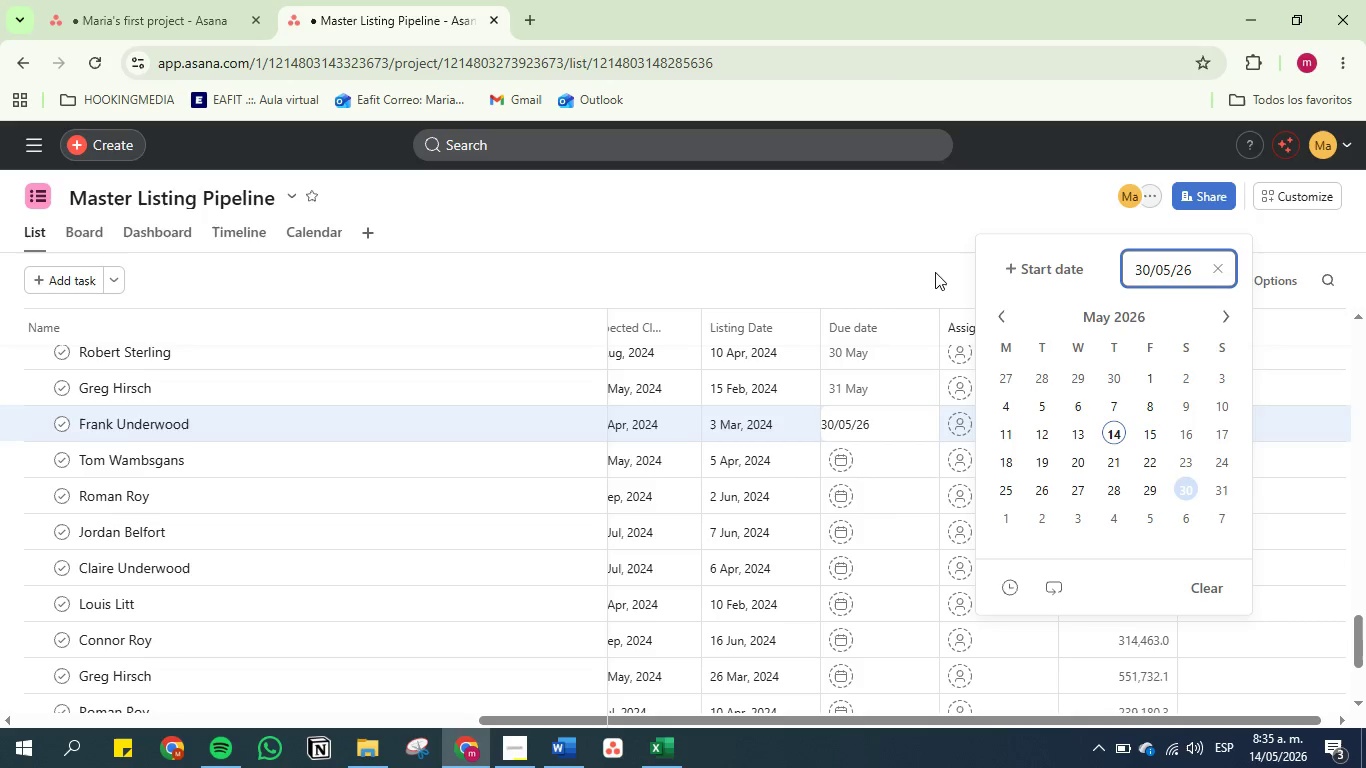 
left_click([917, 271])
 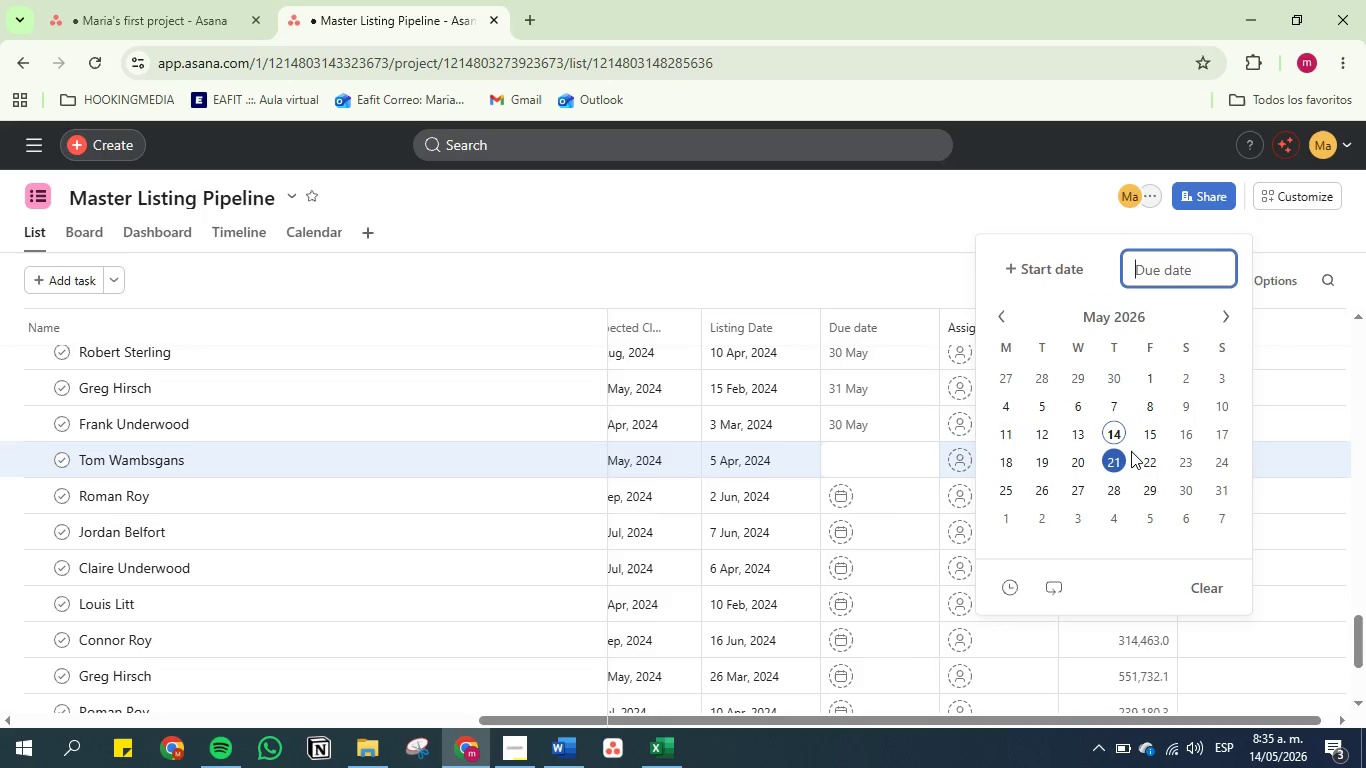 
left_click([1160, 496])
 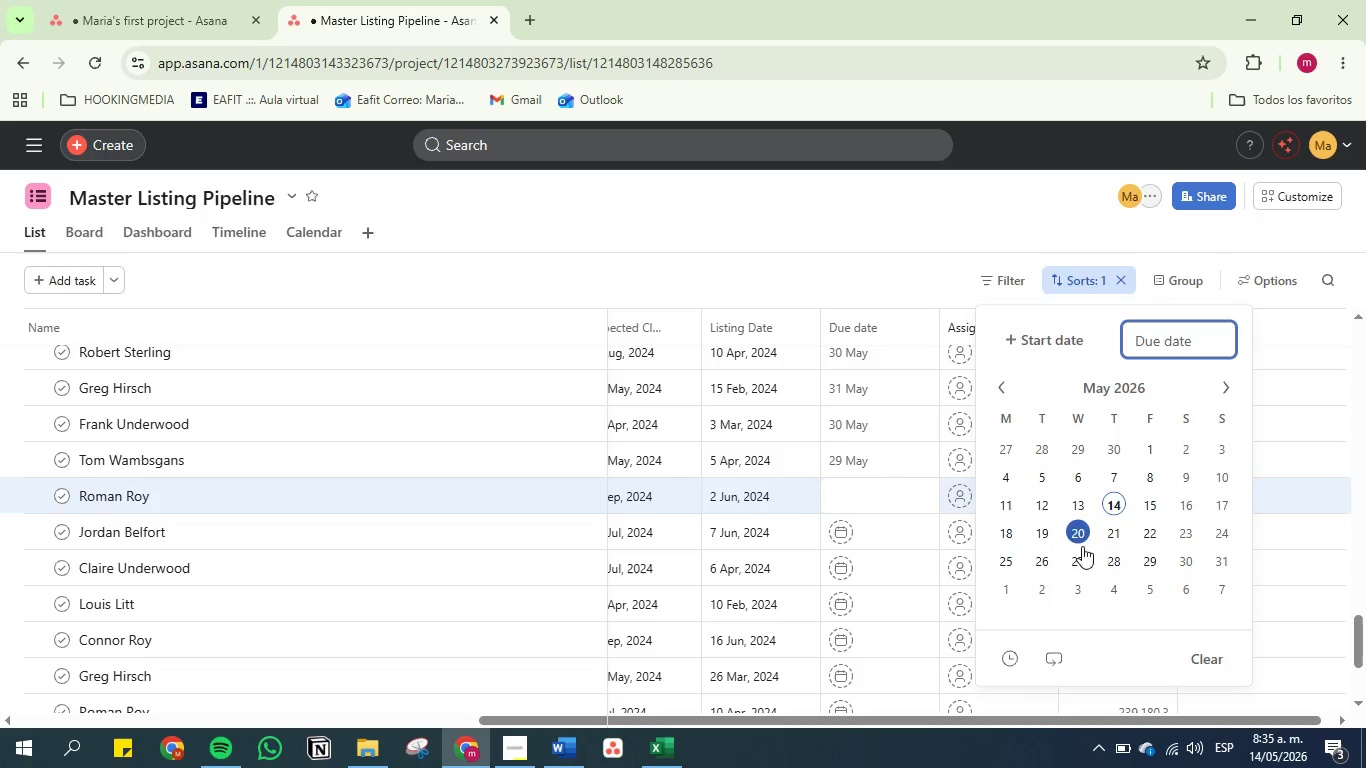 
left_click([1117, 570])
 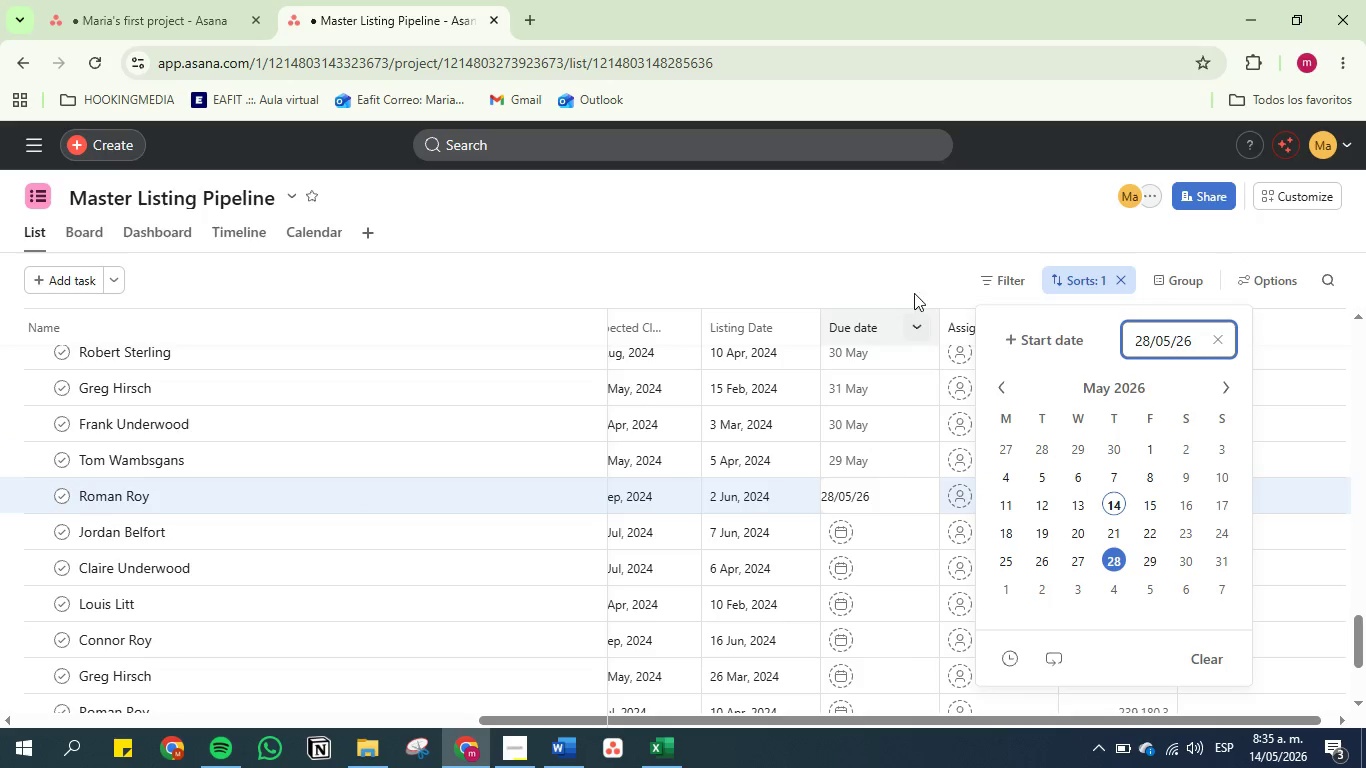 
left_click([914, 275])
 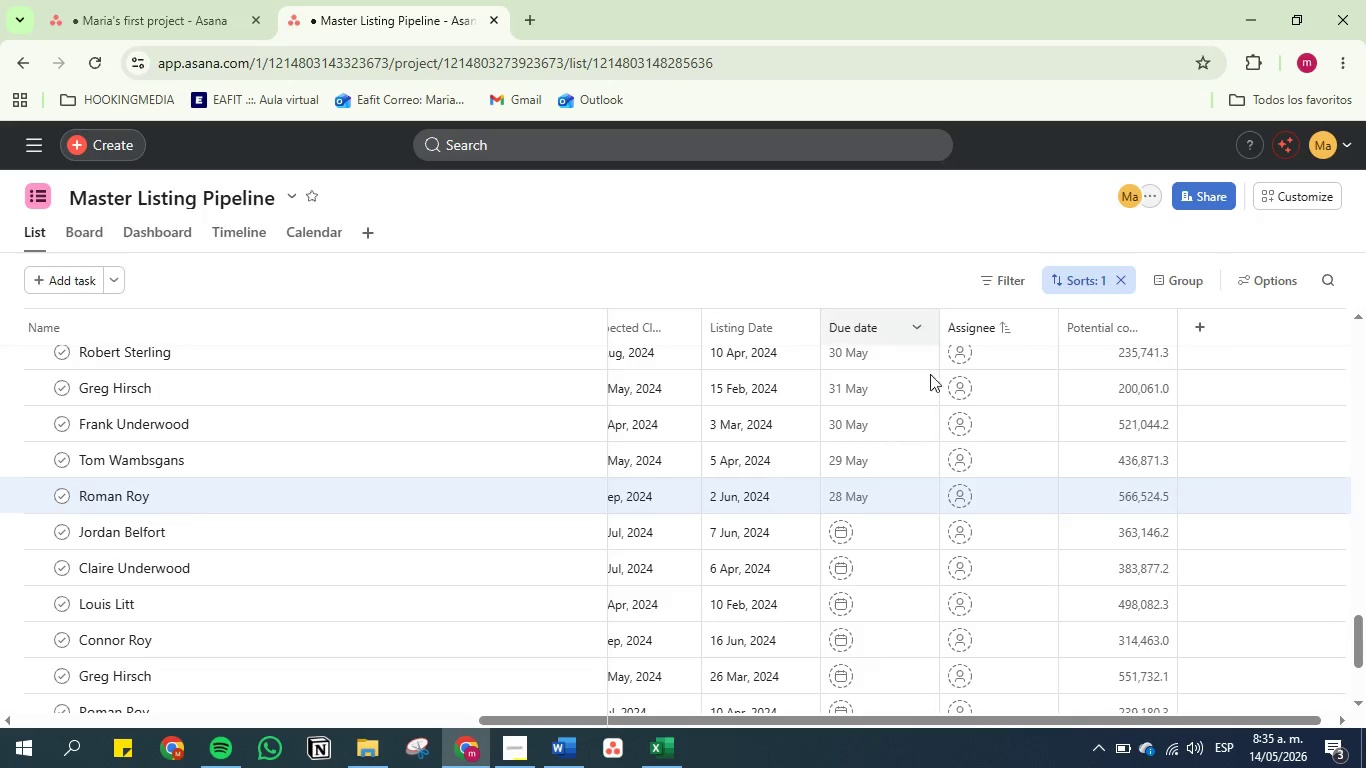 
scroll: coordinate [925, 424], scroll_direction: down, amount: 2.0
 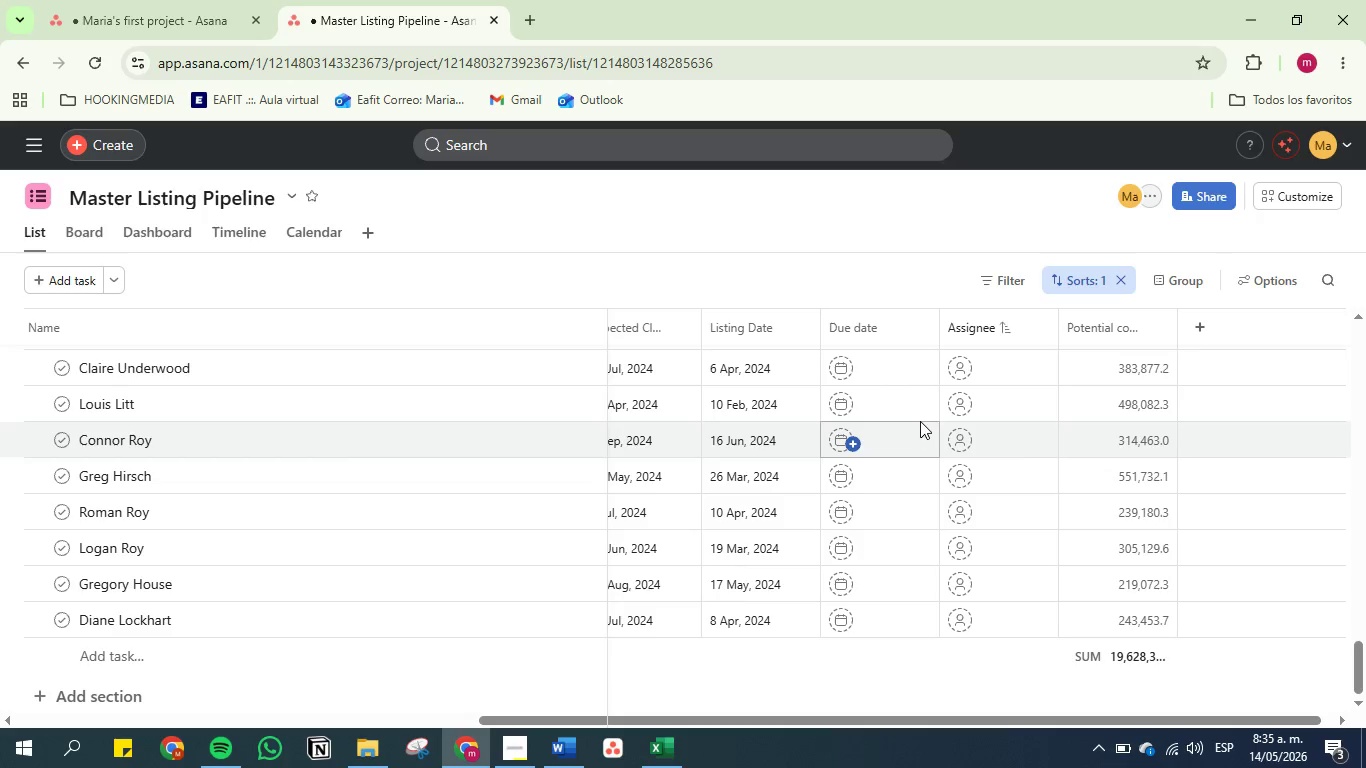 
scroll: coordinate [919, 421], scroll_direction: up, amount: 1.0
 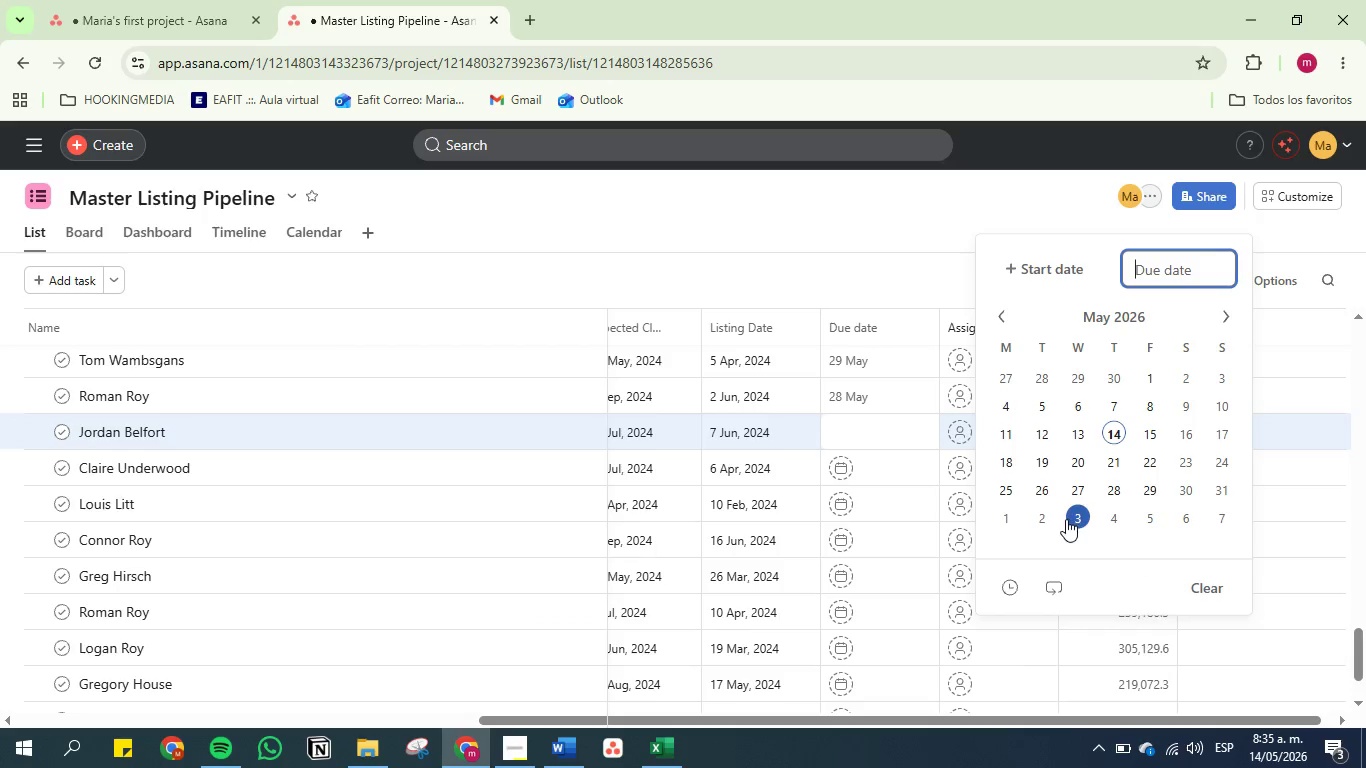 
left_click([1076, 474])
 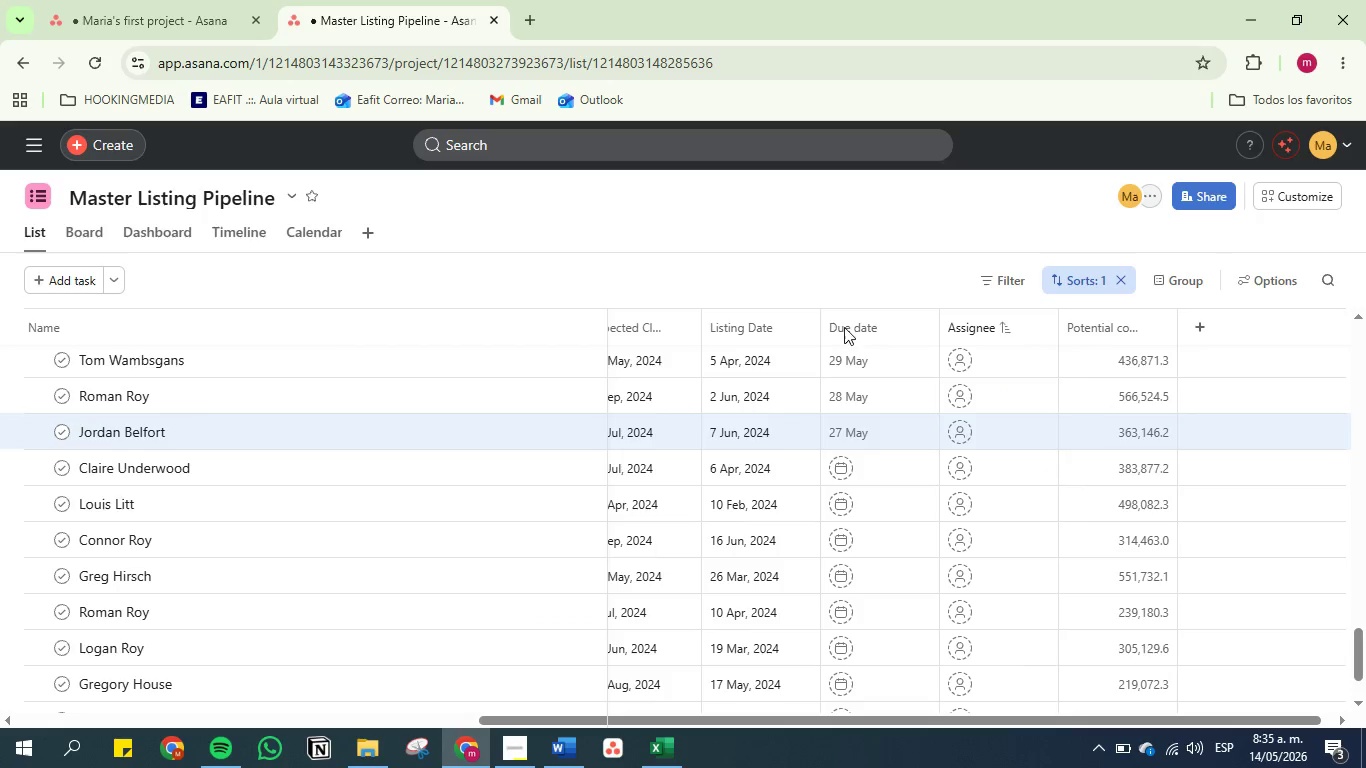 
left_click([875, 467])
 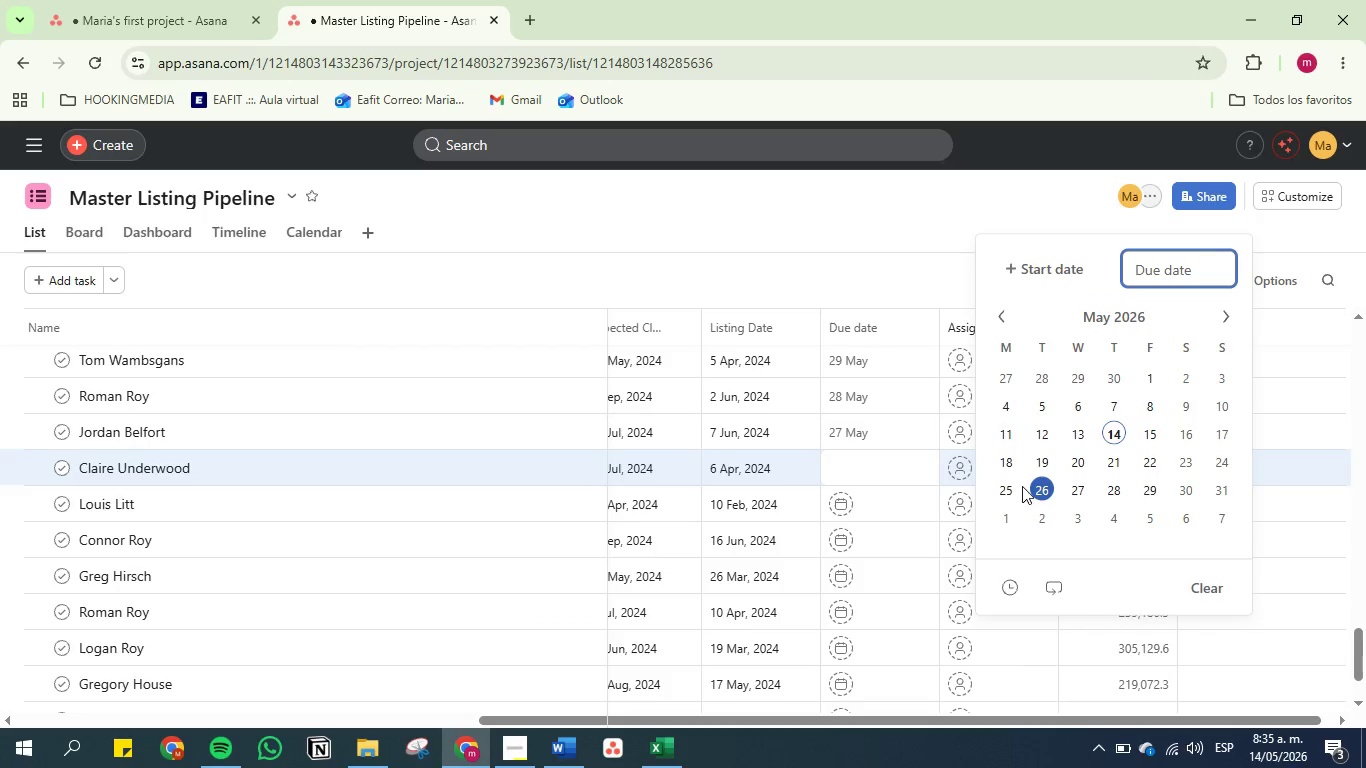 
left_click([1039, 476])
 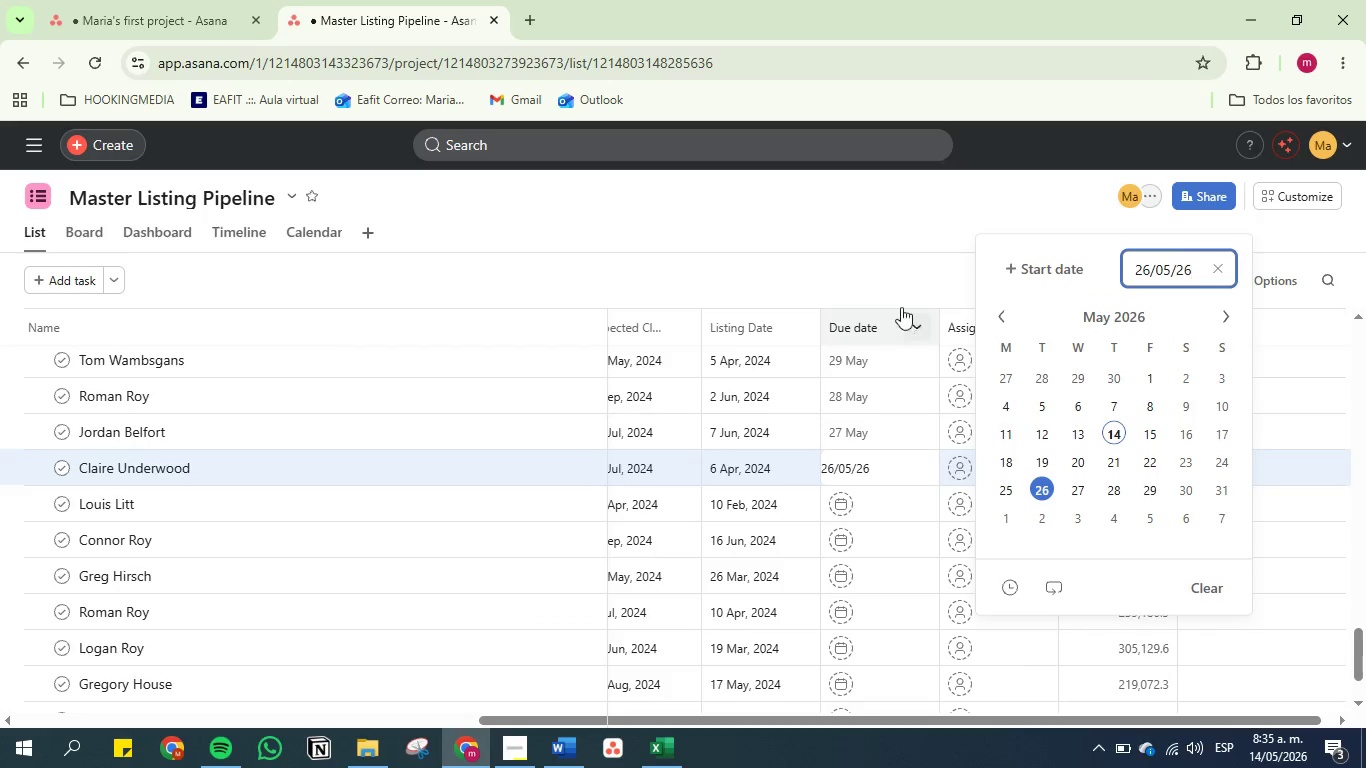 
left_click([890, 253])
 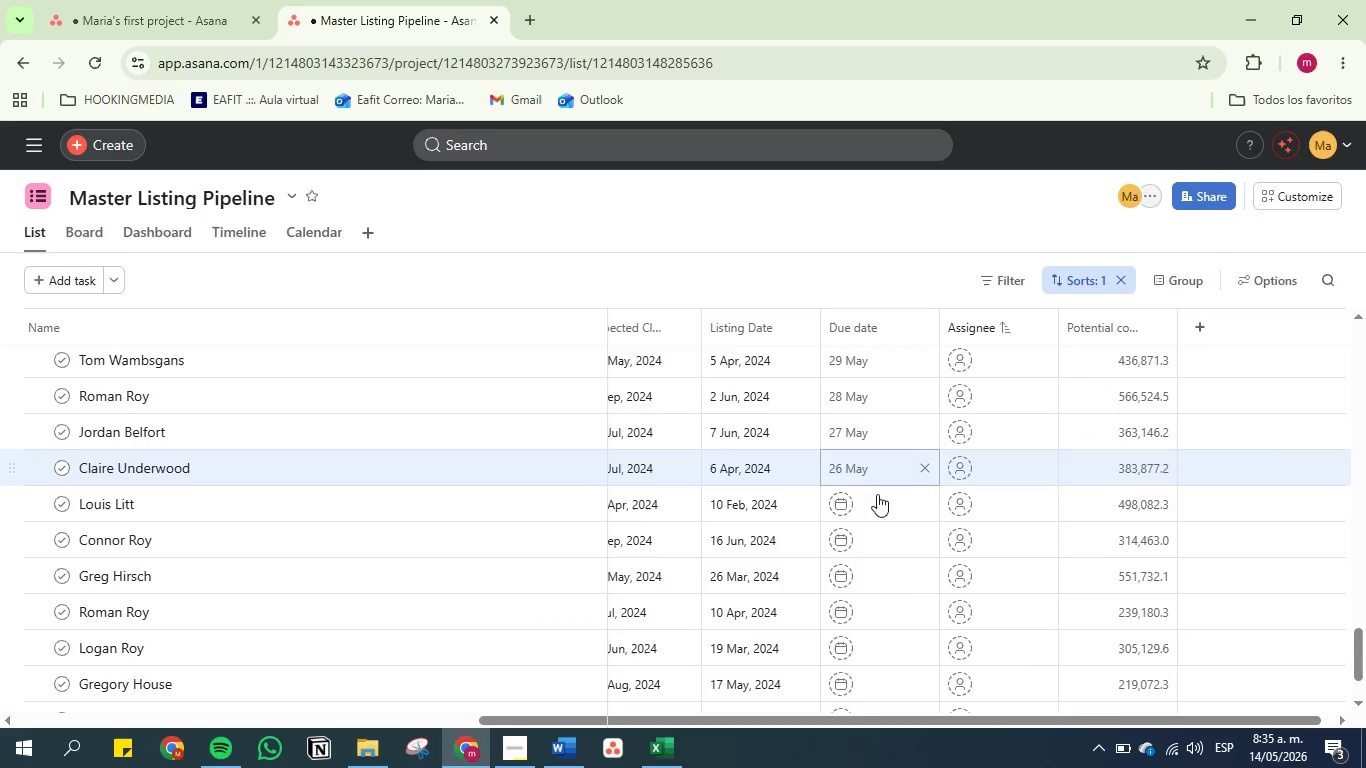 
left_click([878, 504])
 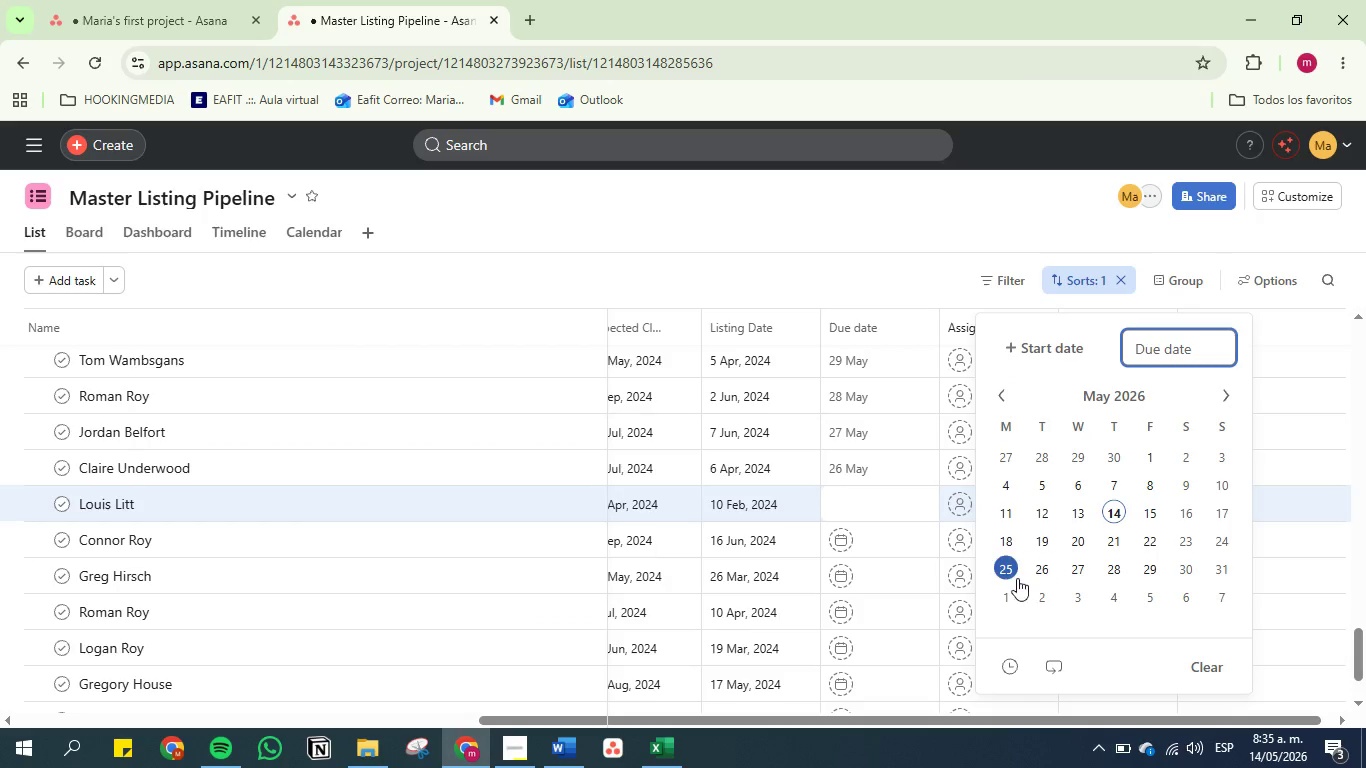 
left_click([1008, 577])
 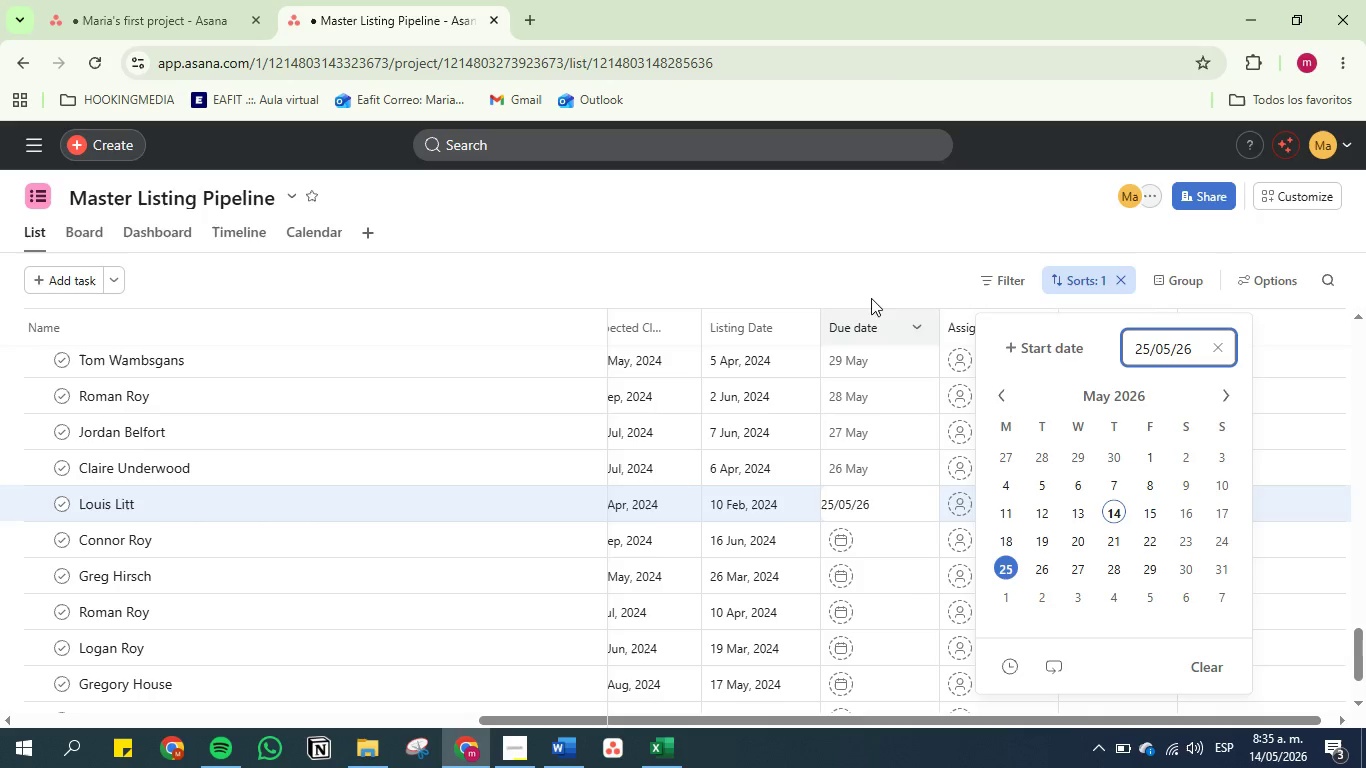 
left_click([868, 281])
 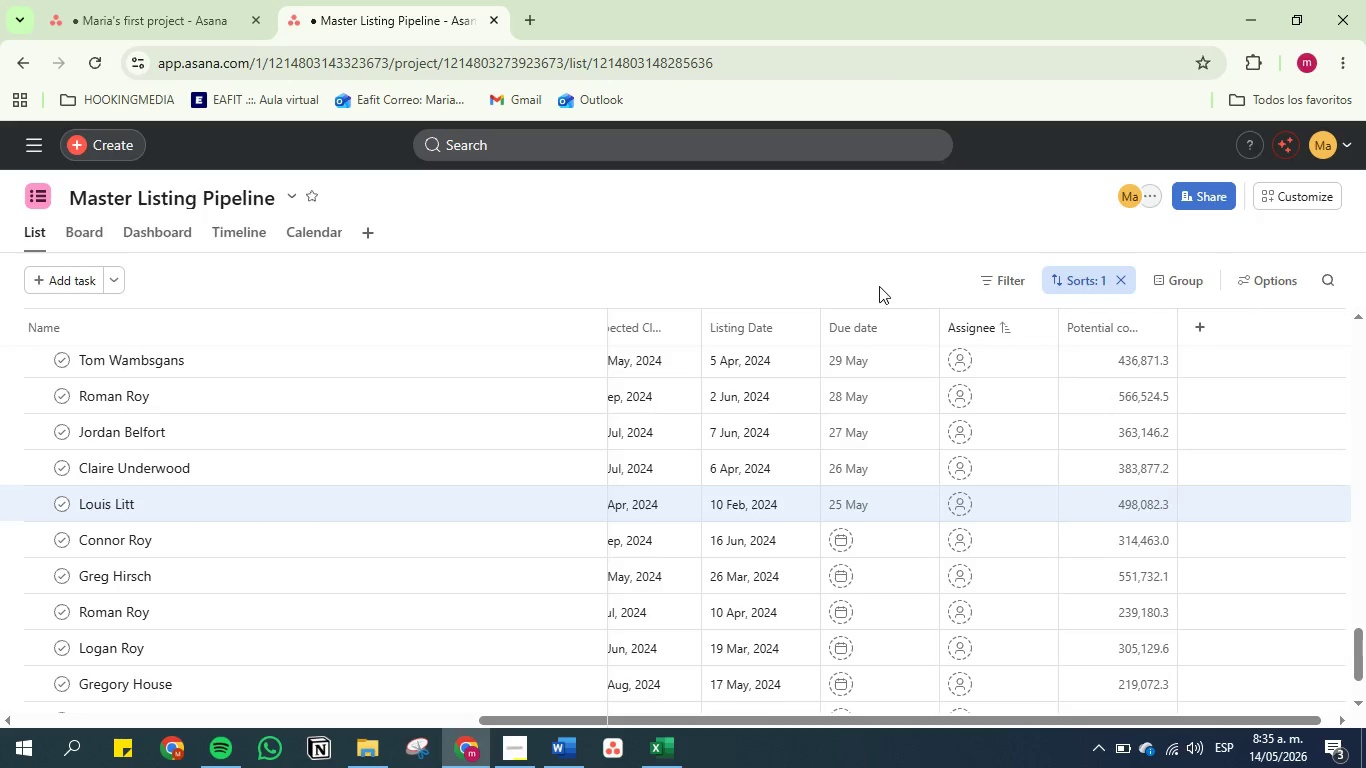 
scroll: coordinate [894, 531], scroll_direction: down, amount: 2.0
 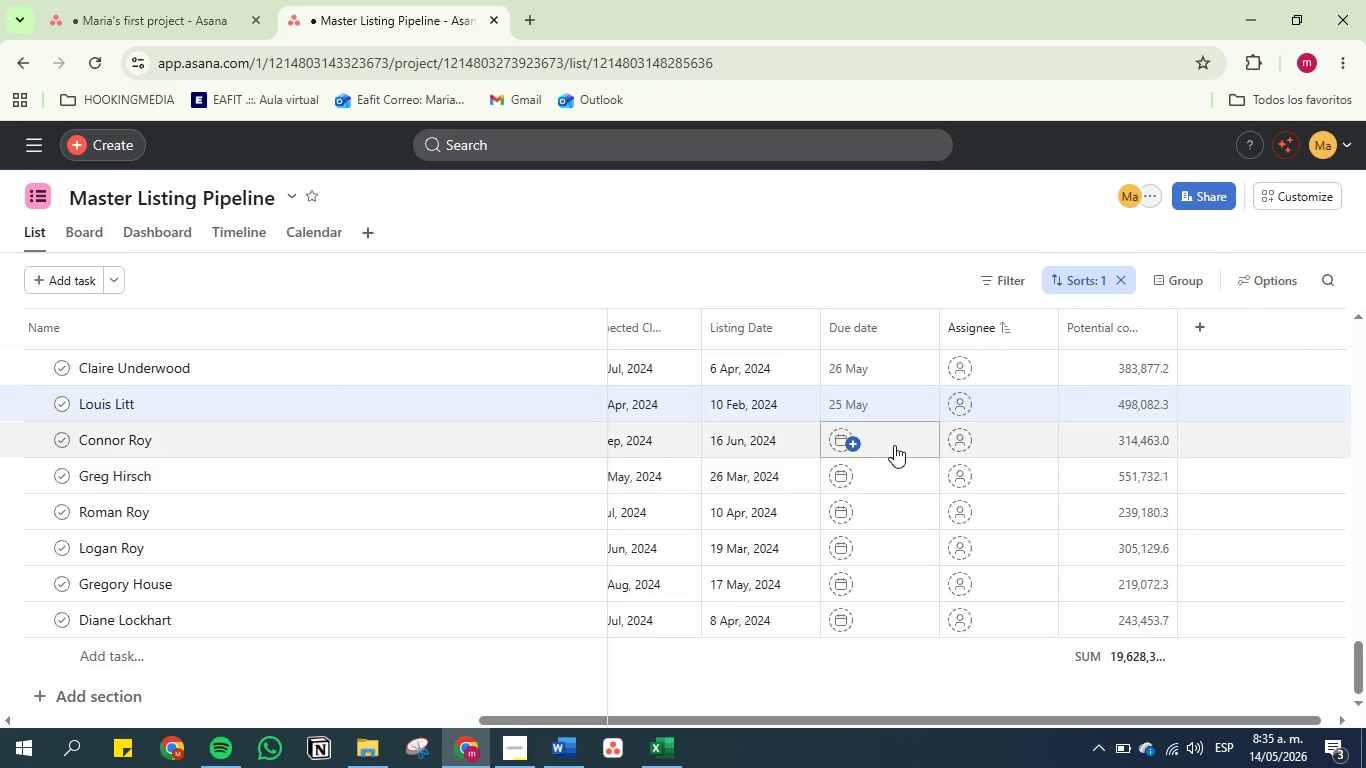 
left_click([894, 445])
 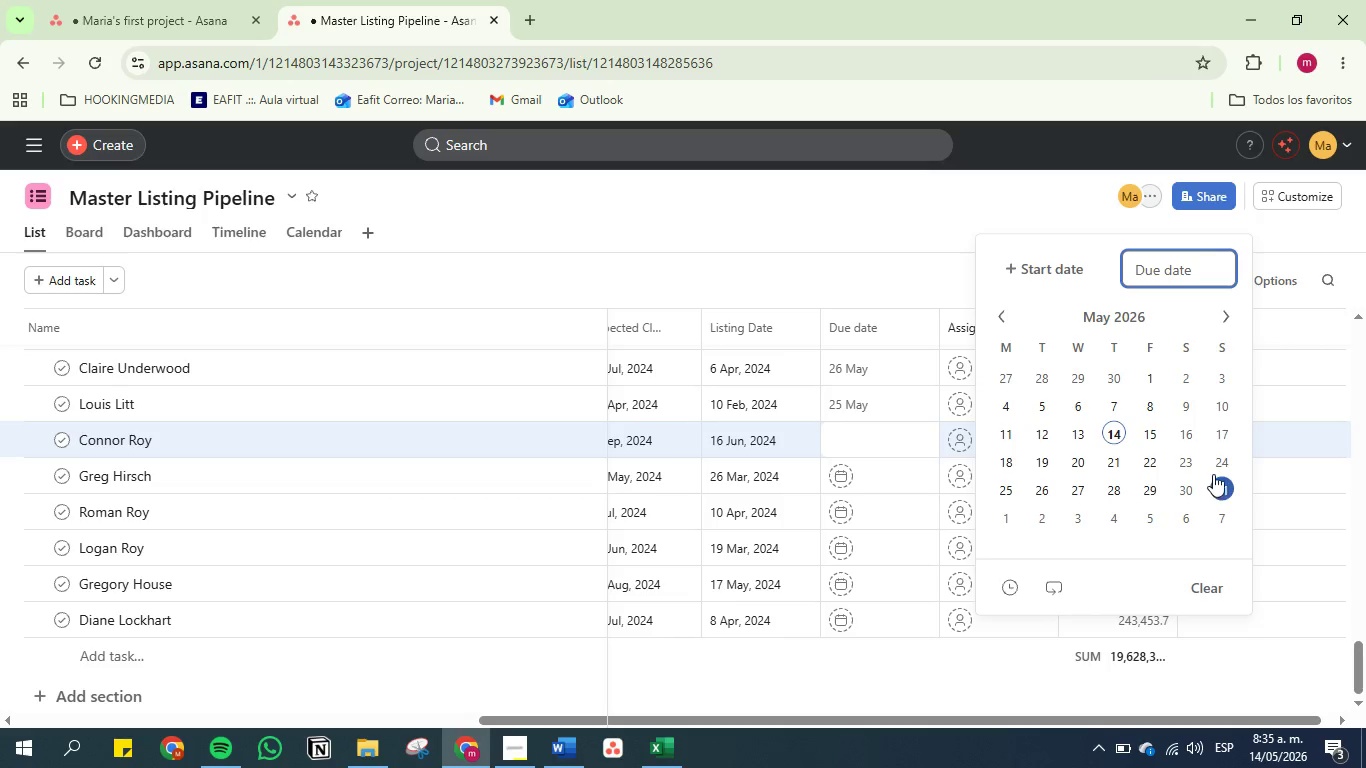 
left_click([1213, 471])
 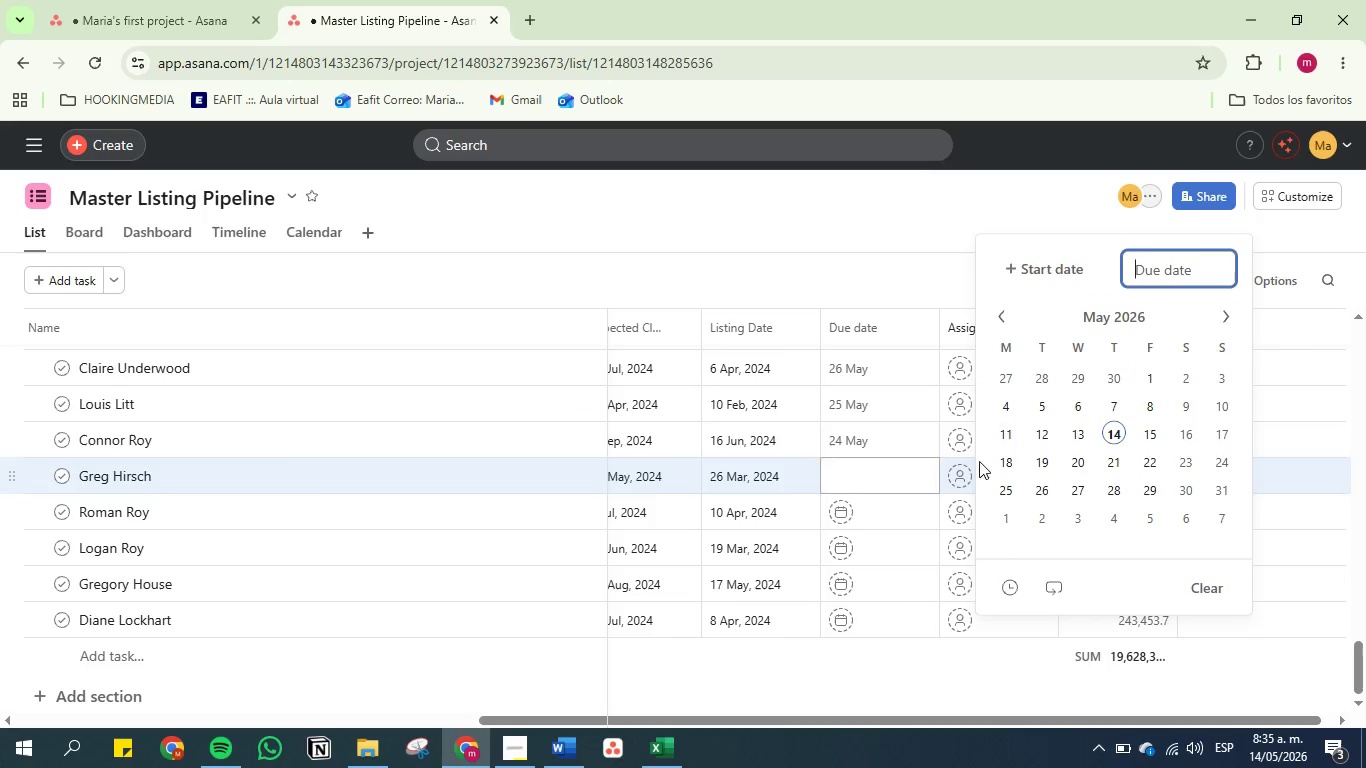 
left_click([1184, 463])
 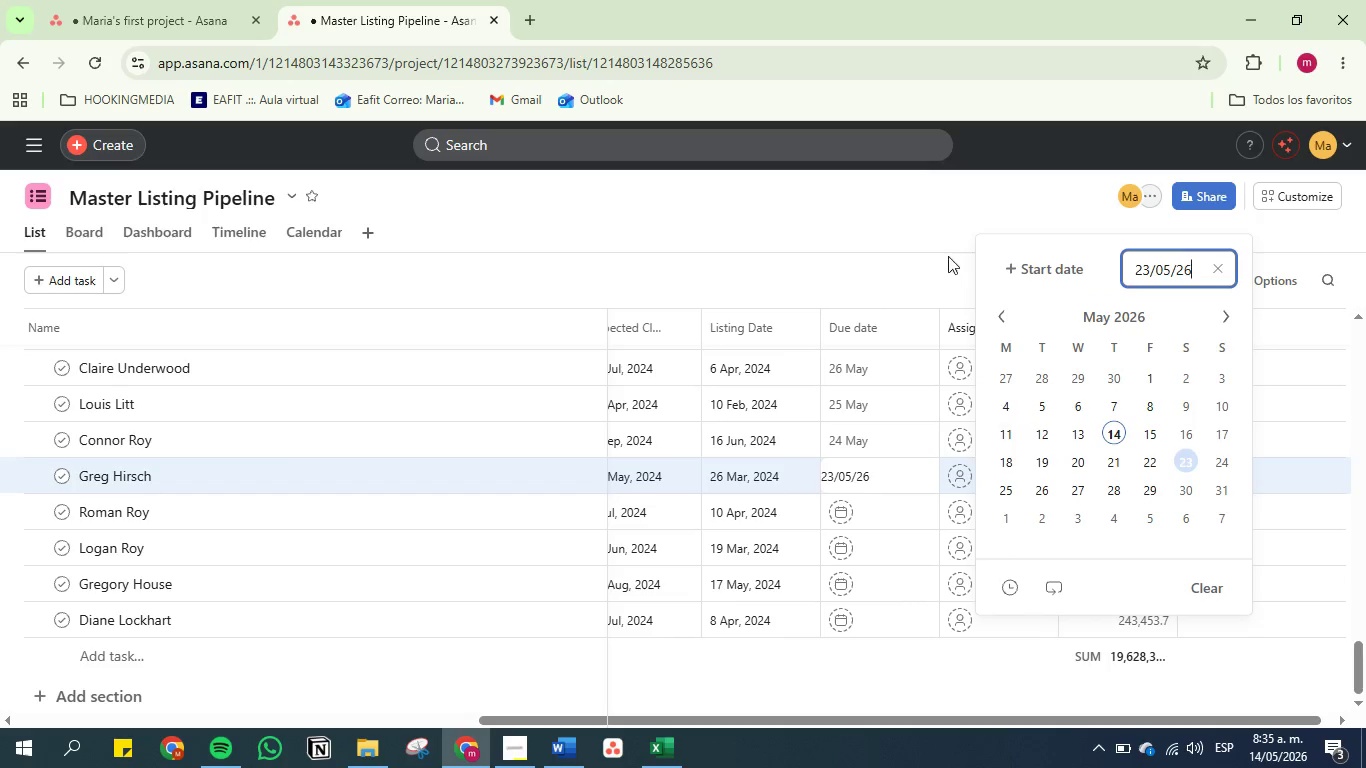 
left_click([938, 260])
 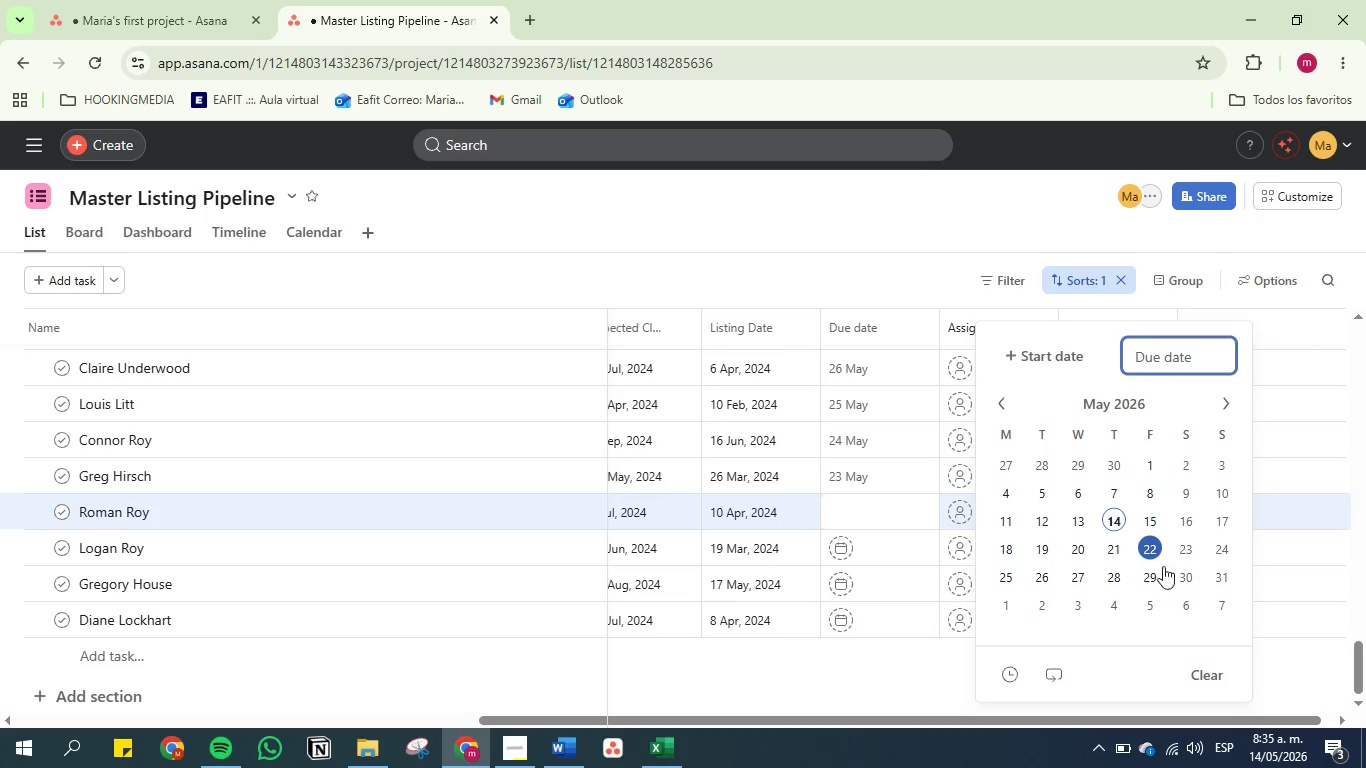 
left_click([1156, 555])
 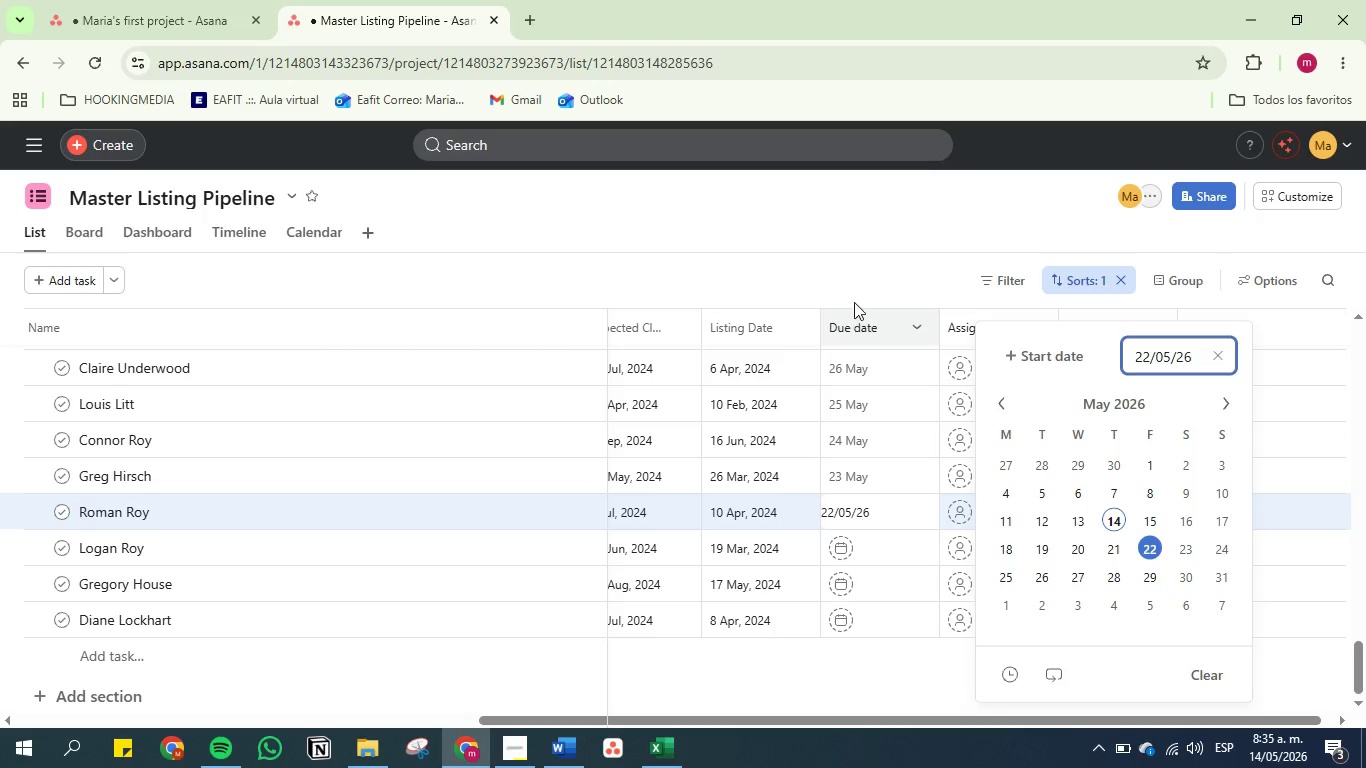 
left_click([857, 285])
 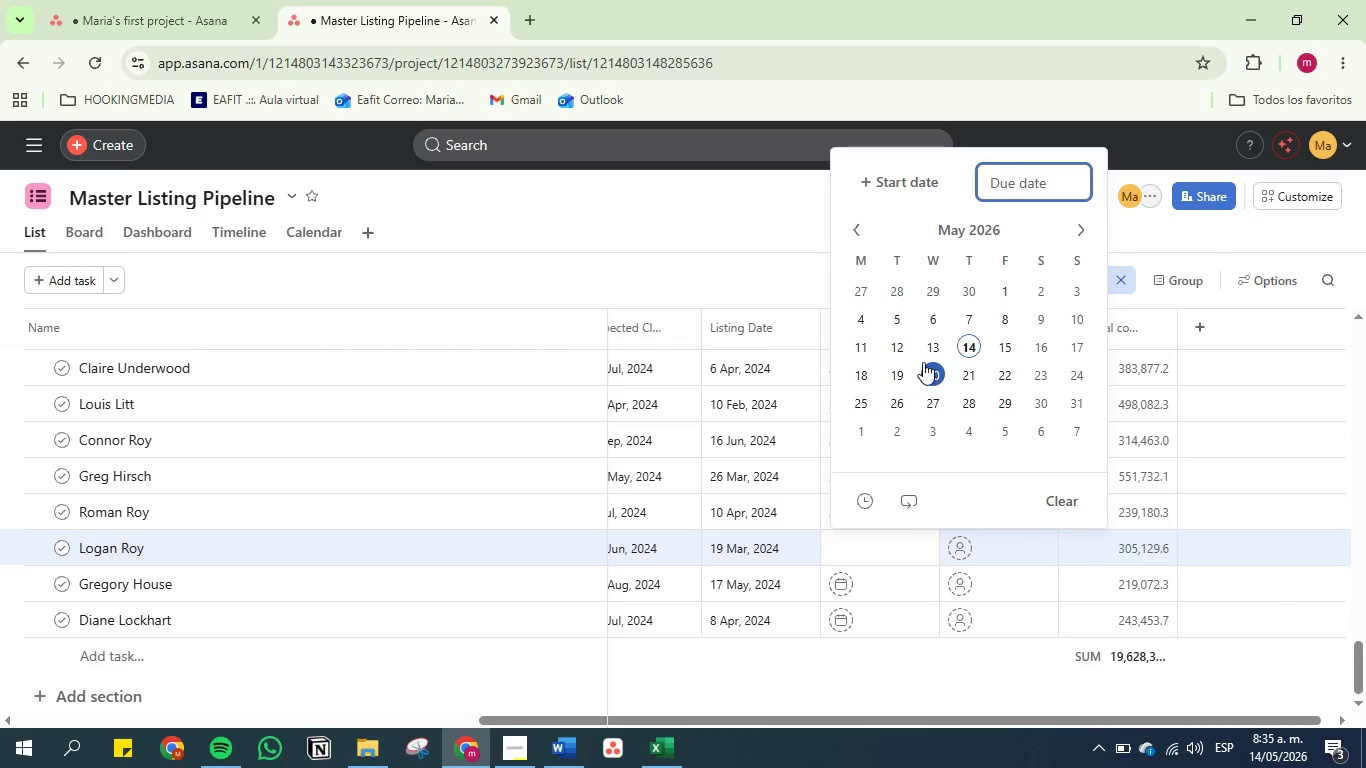 
left_click([978, 377])
 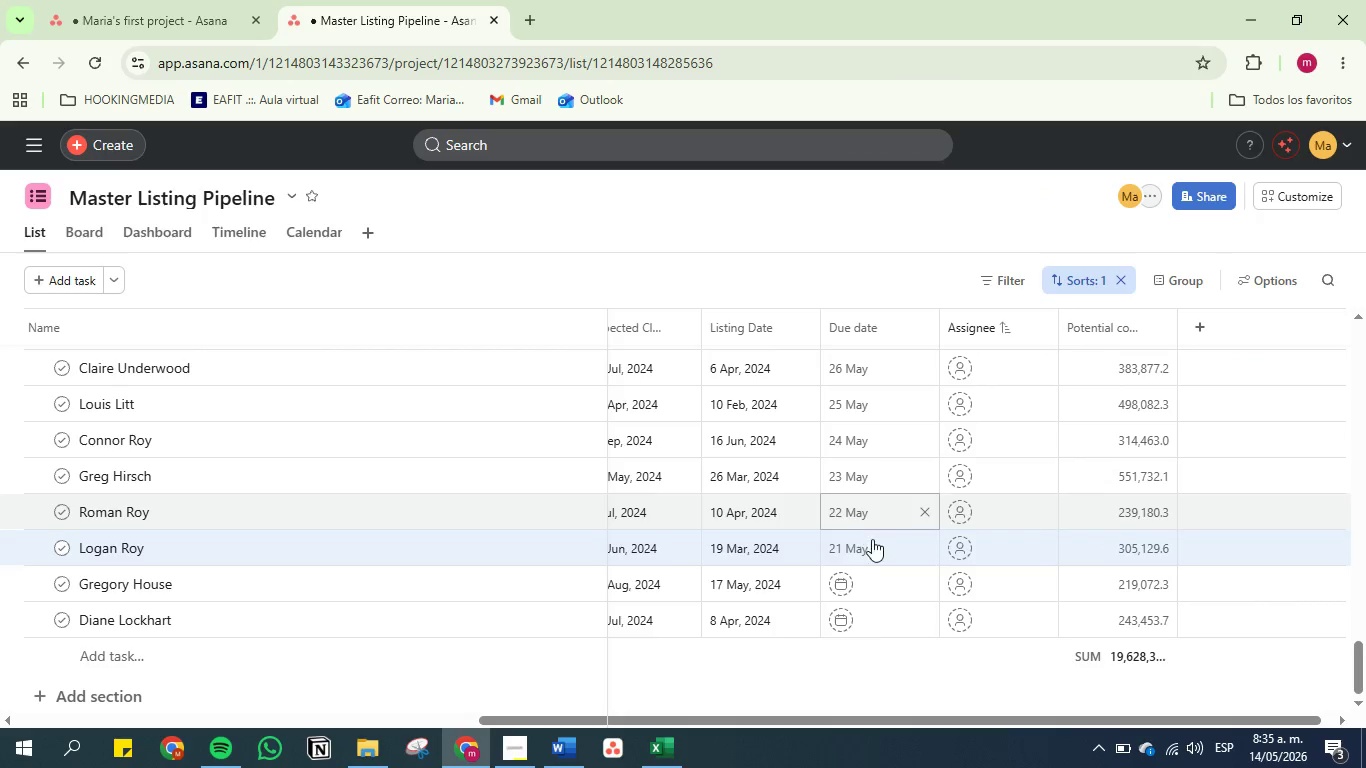 
left_click([873, 575])
 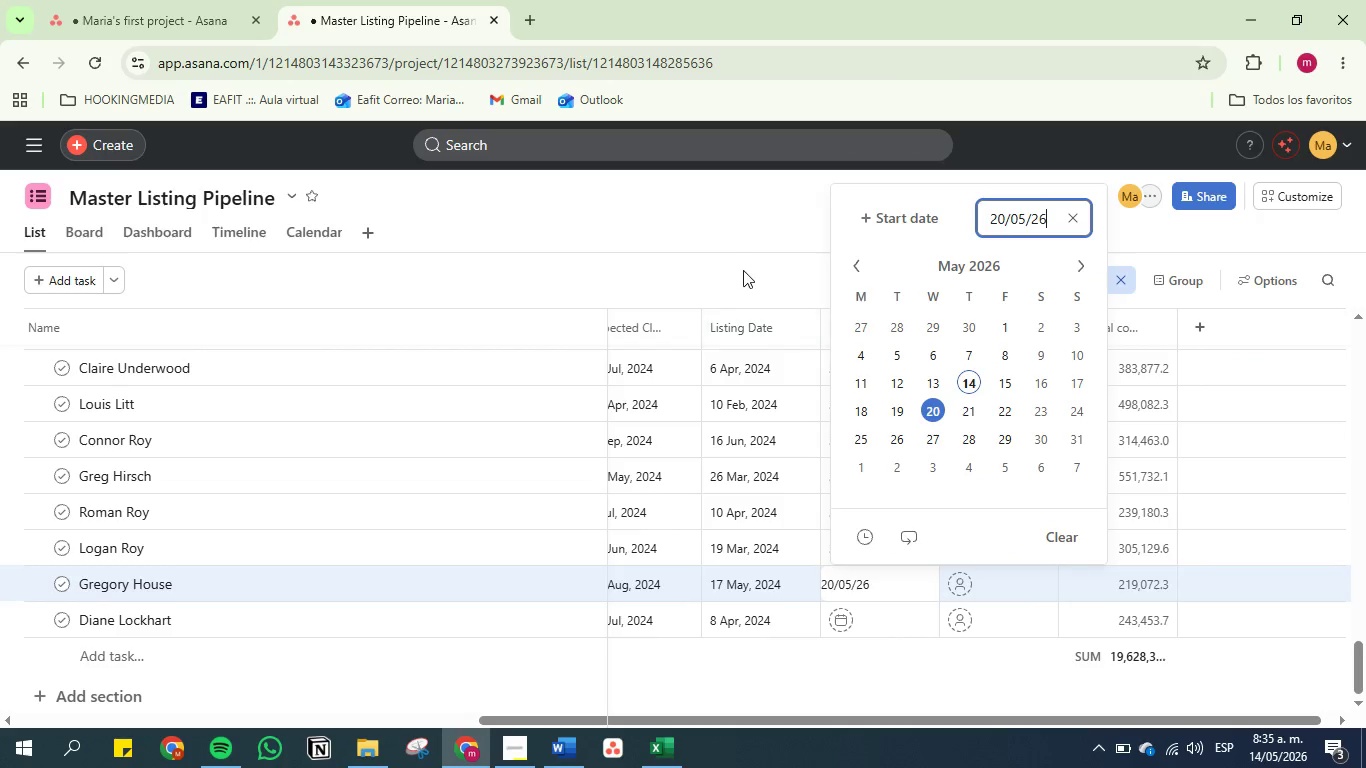 
left_click([896, 635])
 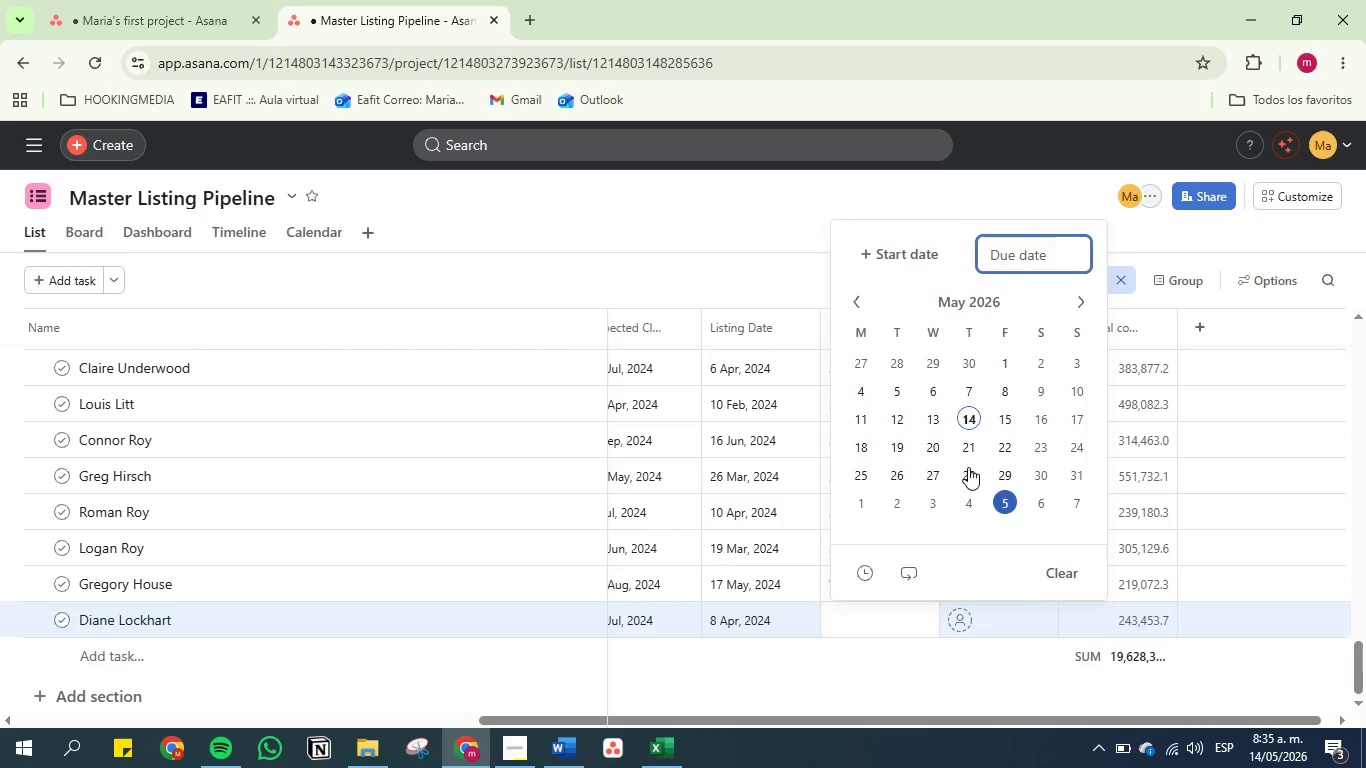 
left_click([958, 449])
 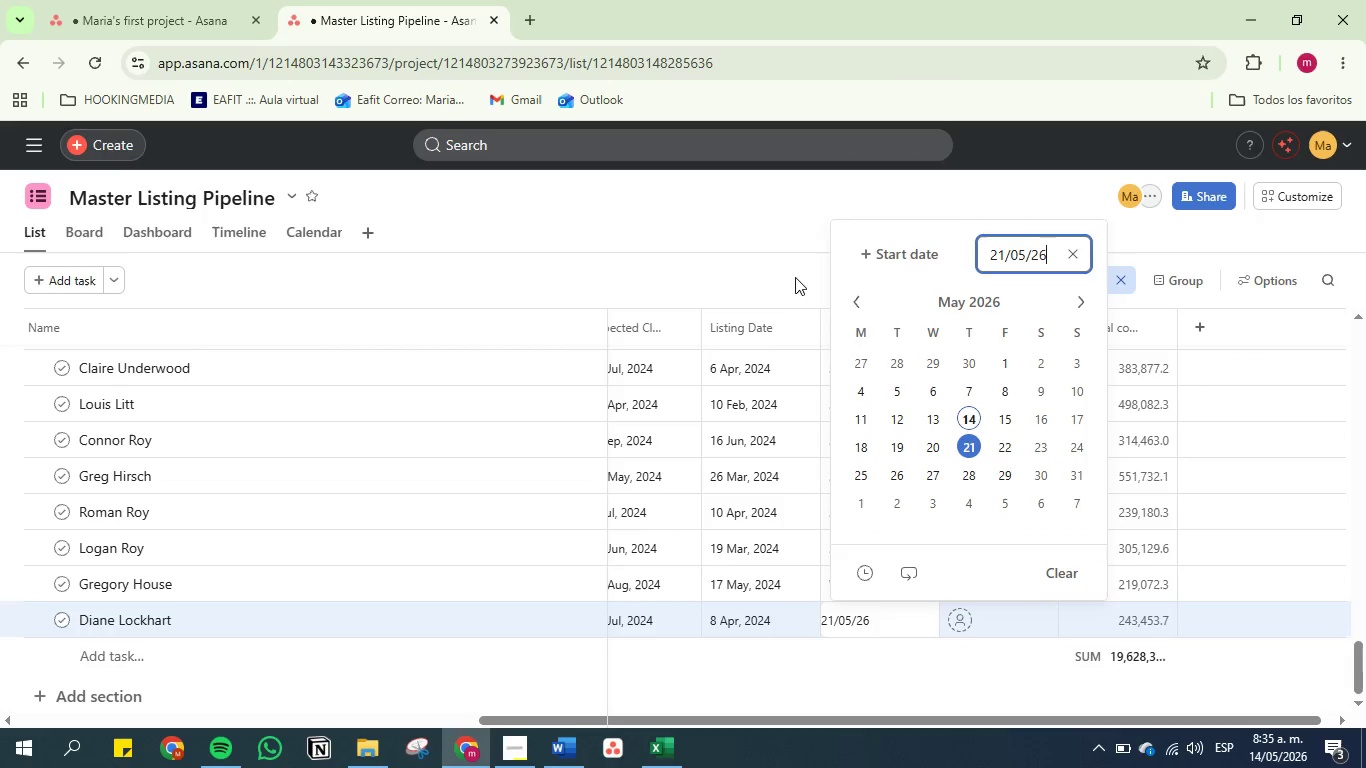 
left_click([783, 272])
 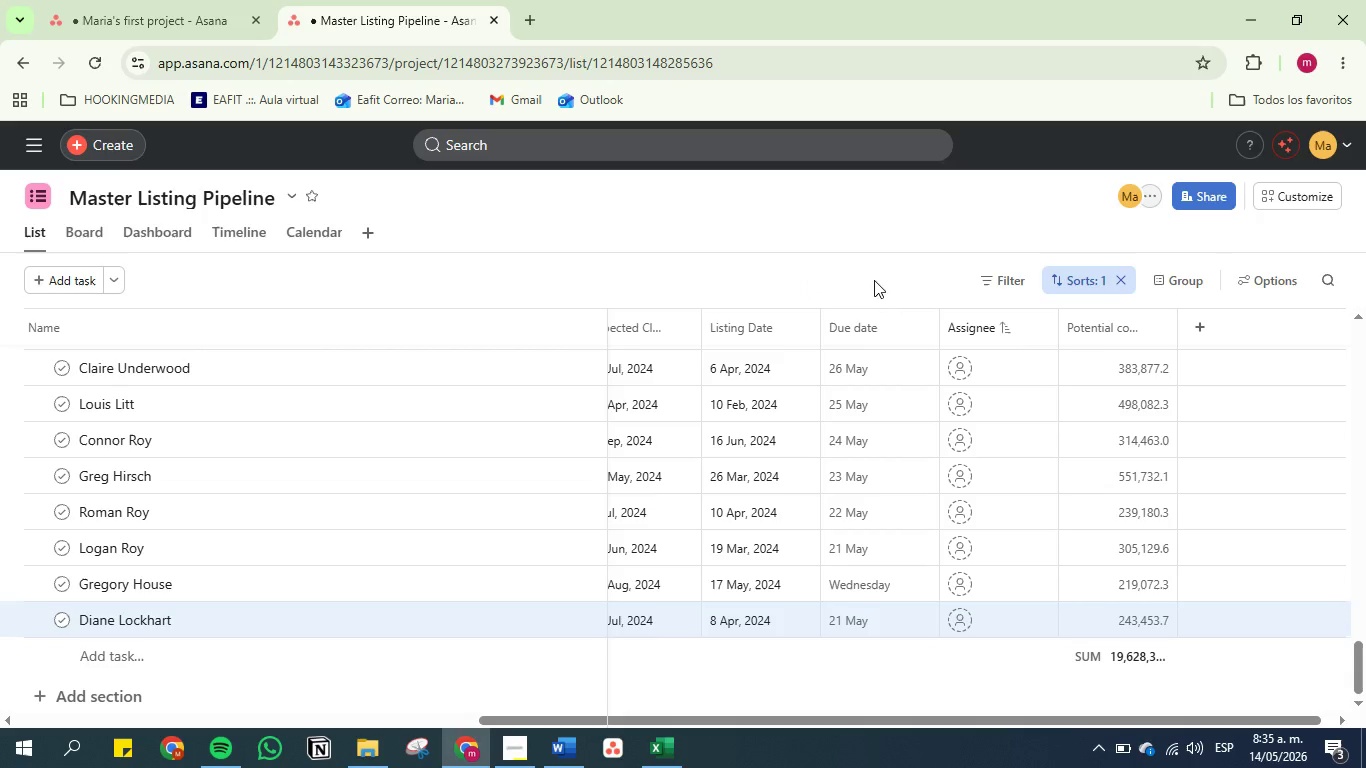 
scroll: coordinate [920, 378], scroll_direction: up, amount: 28.0
 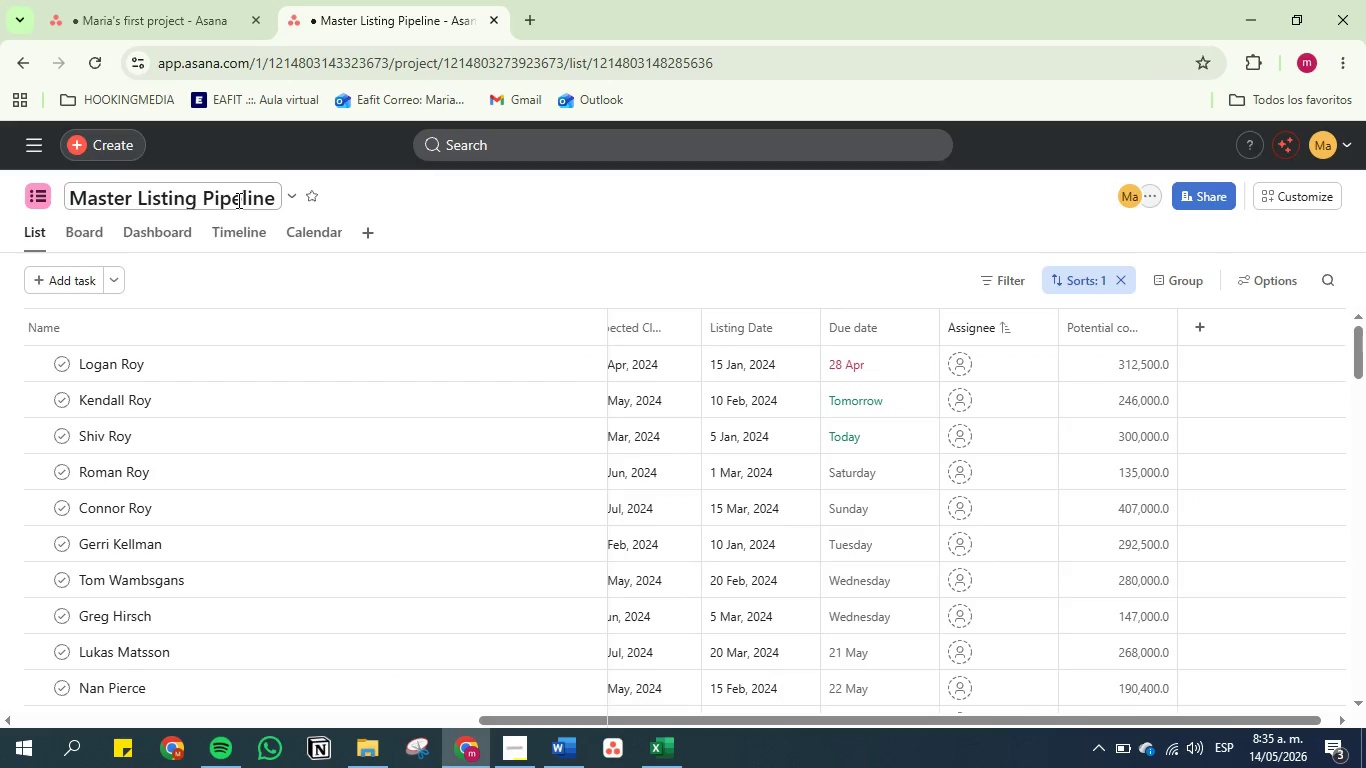 
left_click([237, 233])
 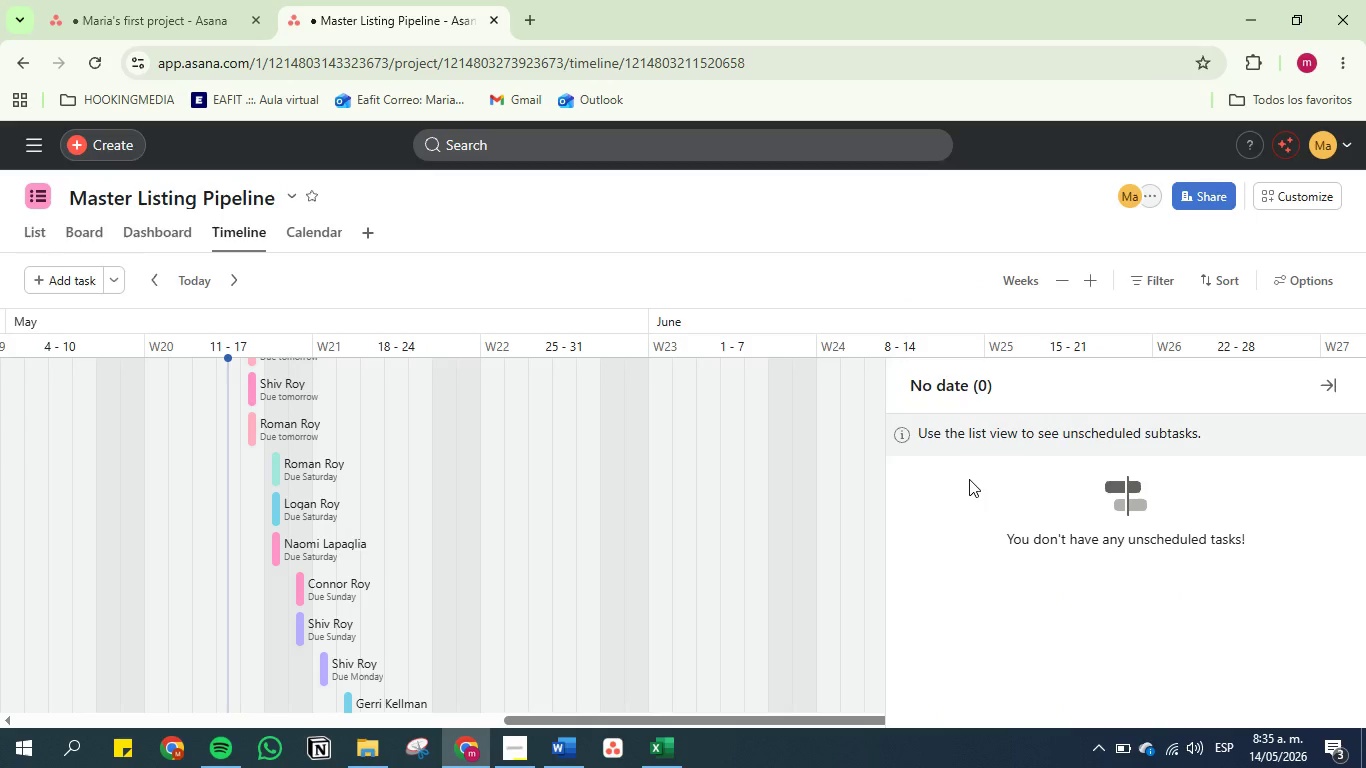 
left_click([1334, 374])
 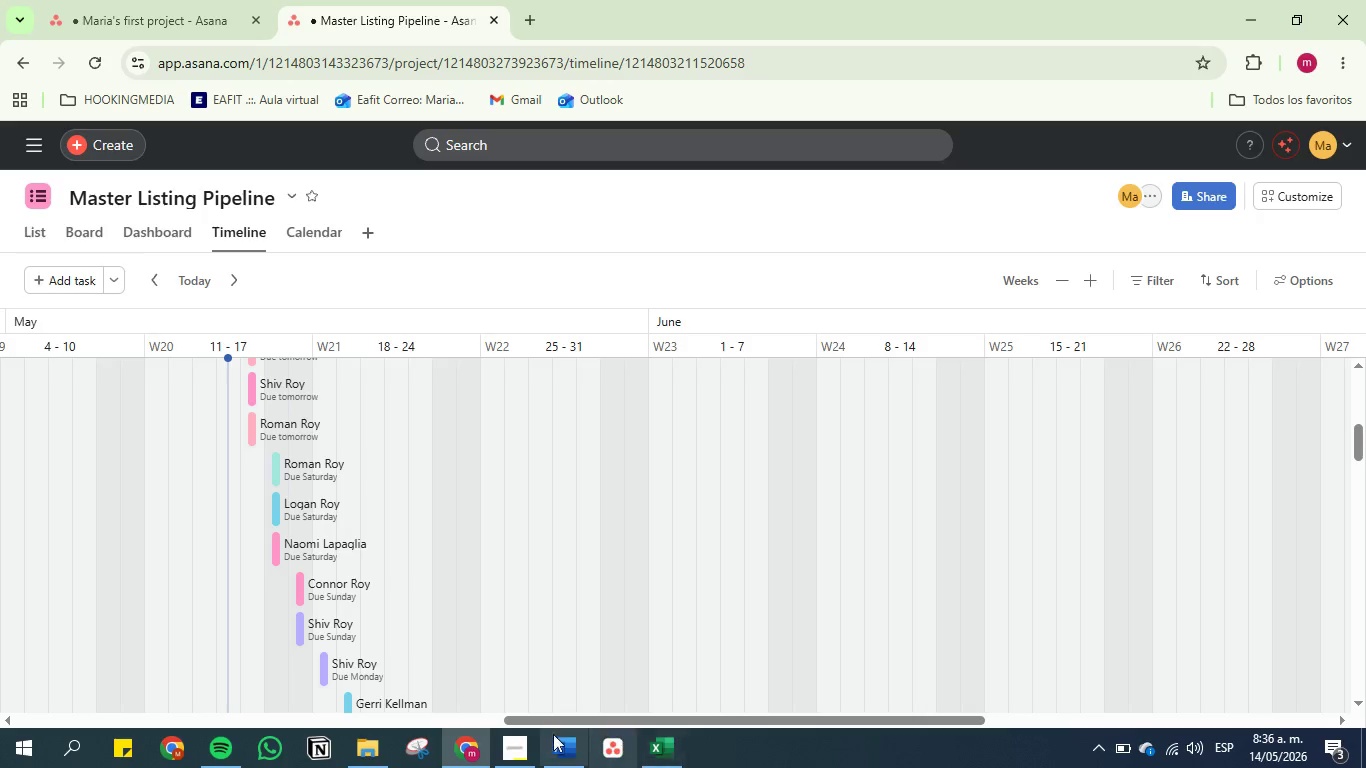 
left_click([549, 750])
 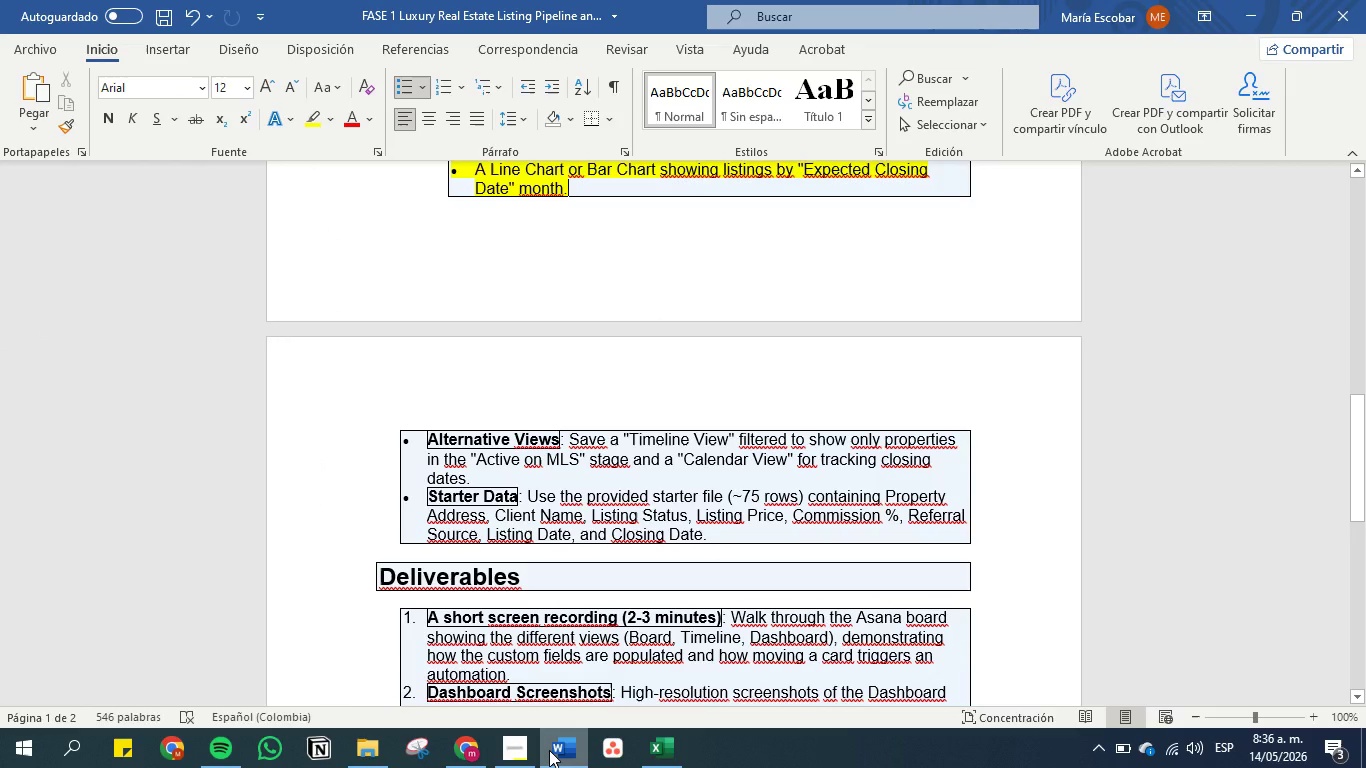 
wait(8.61)
 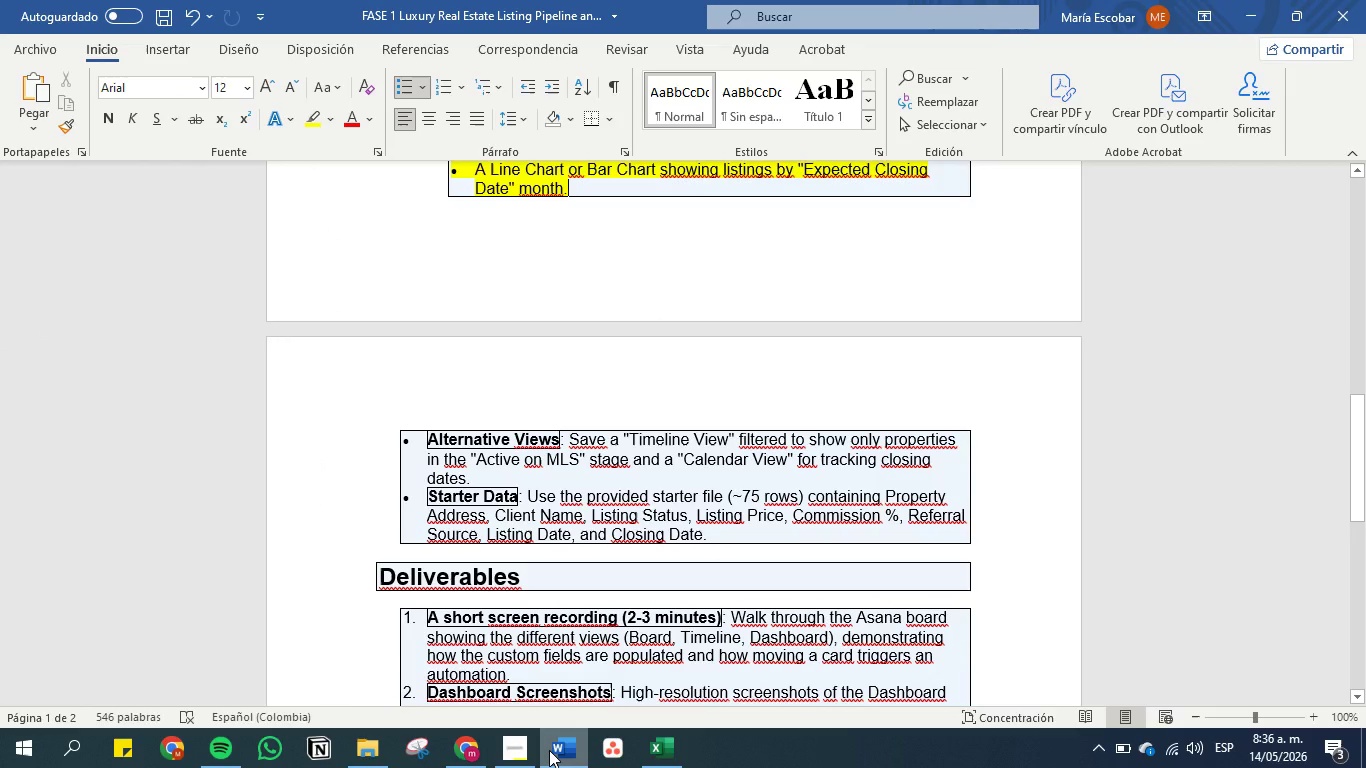 
left_click([549, 750])
 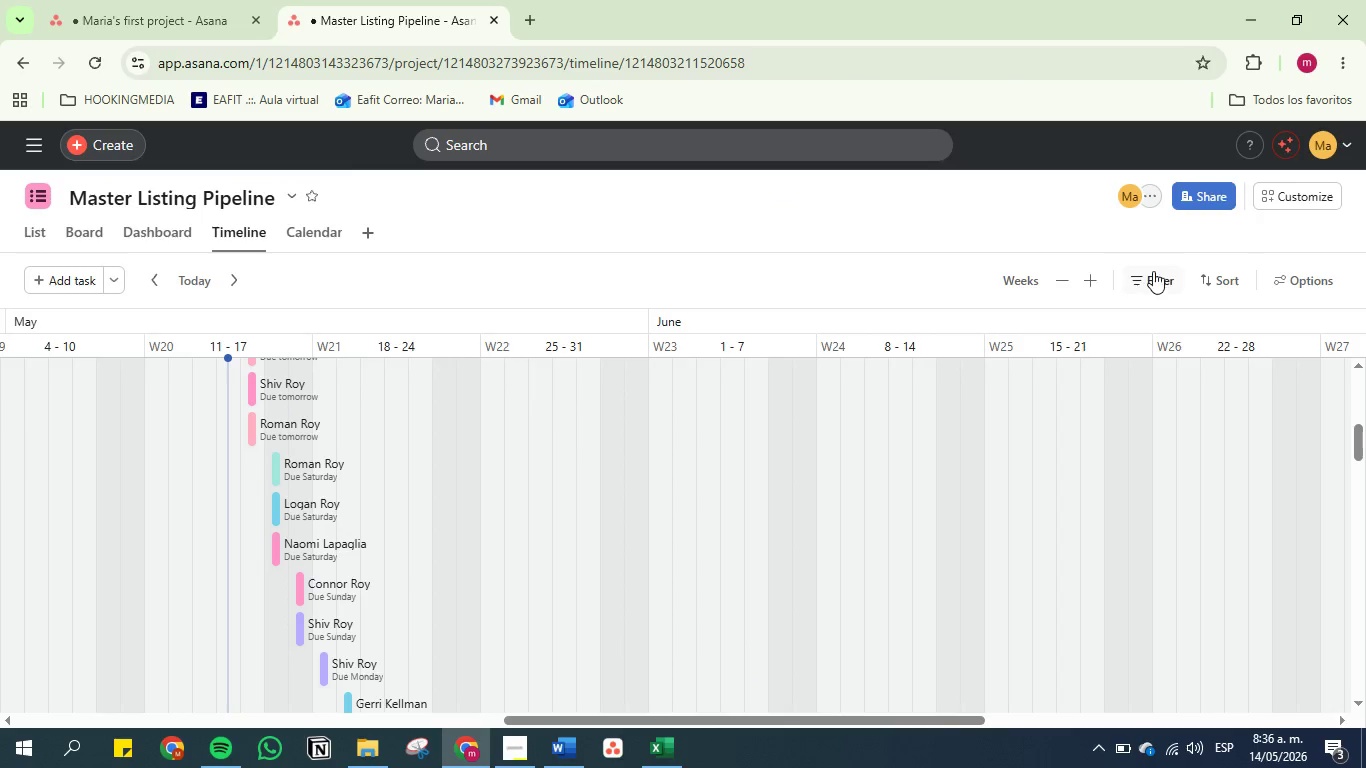 
left_click([1157, 271])
 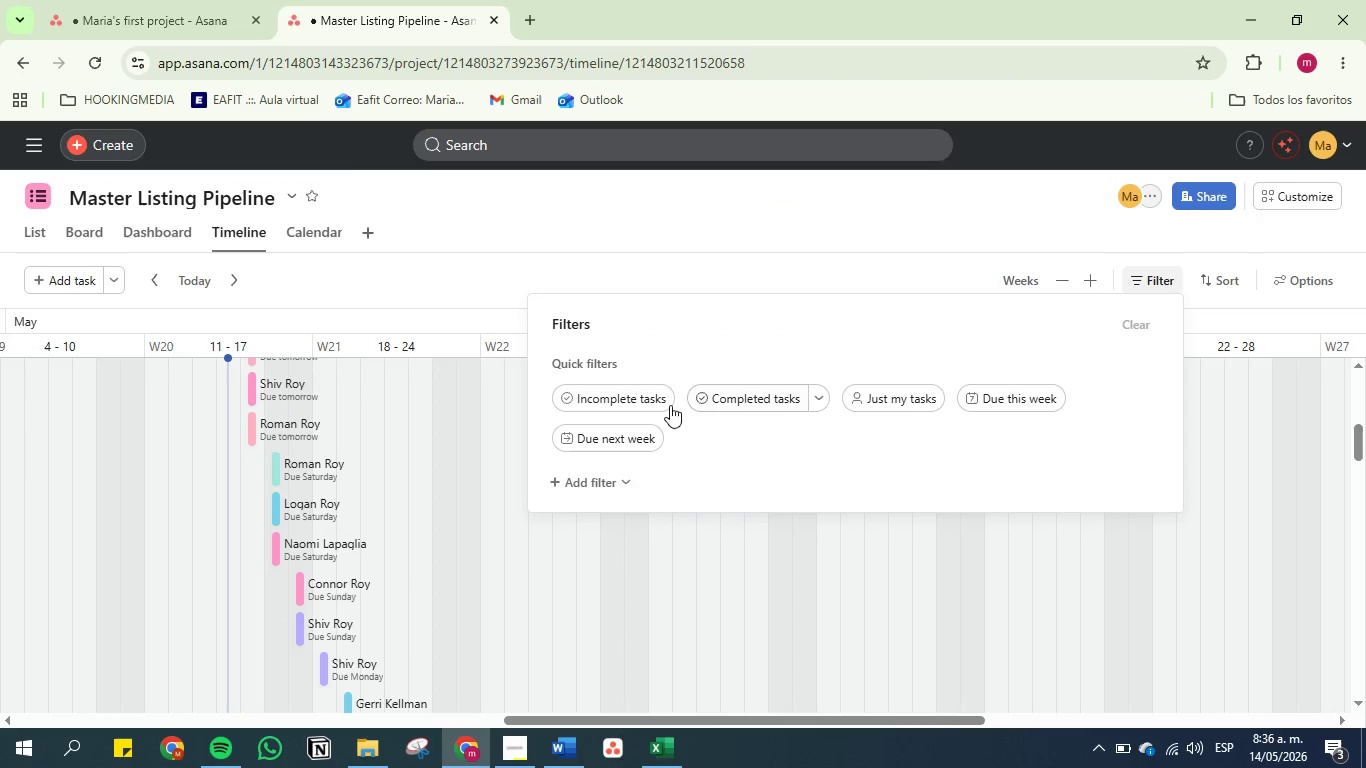 
left_click([613, 490])
 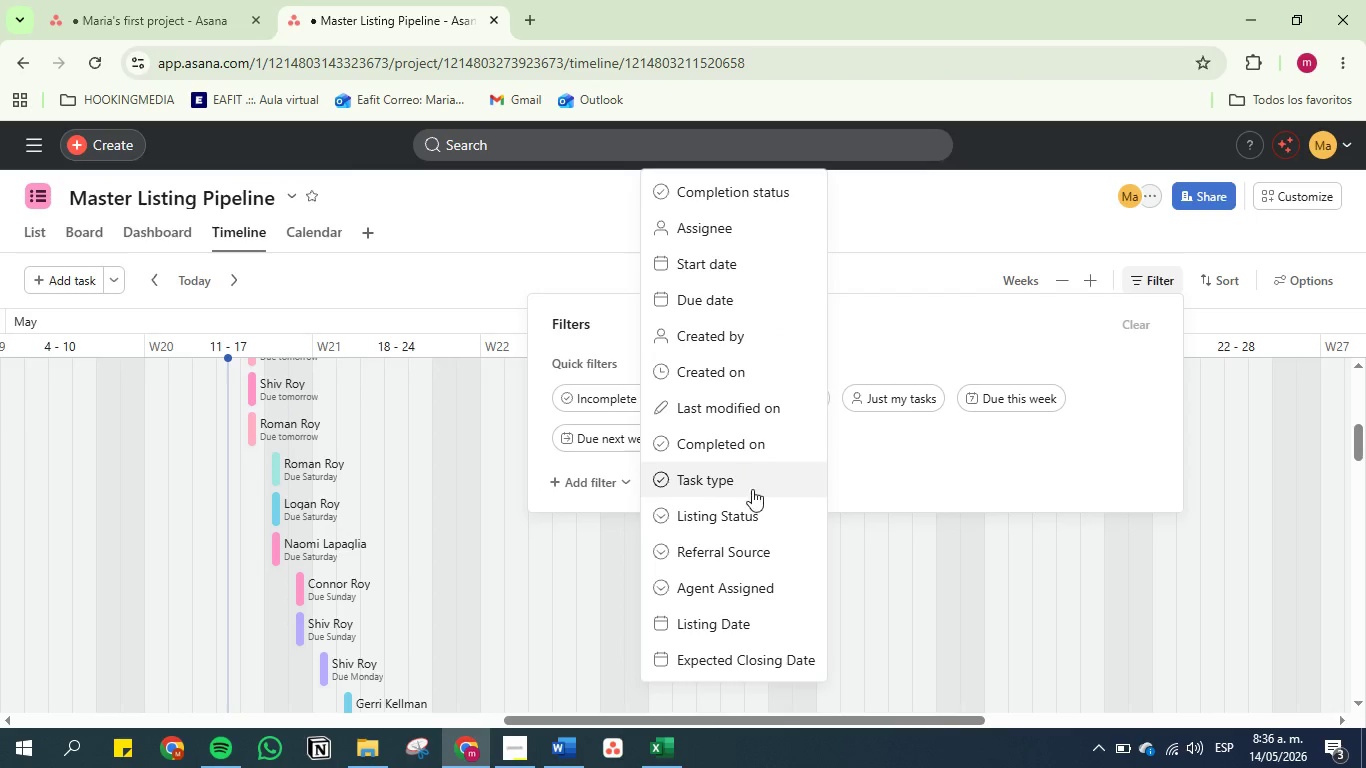 
left_click([751, 507])
 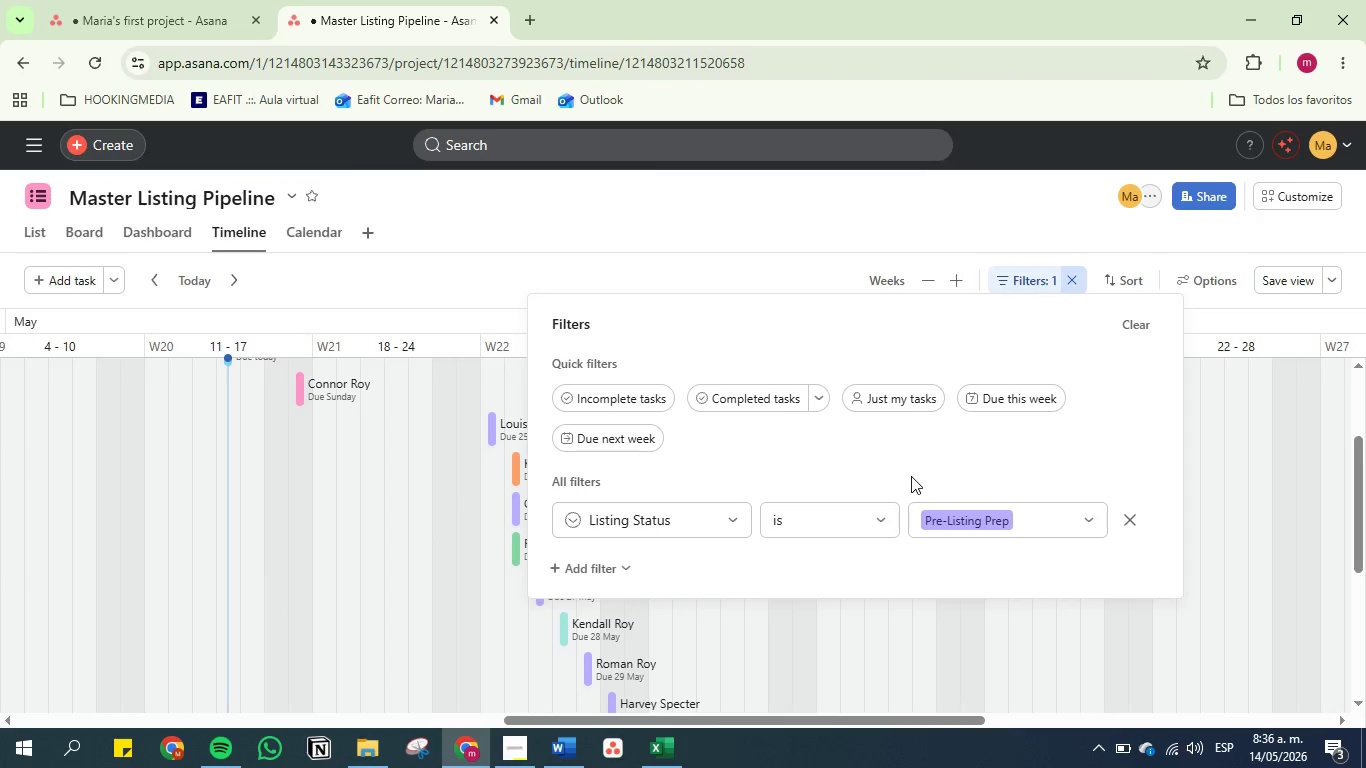 
left_click([952, 510])
 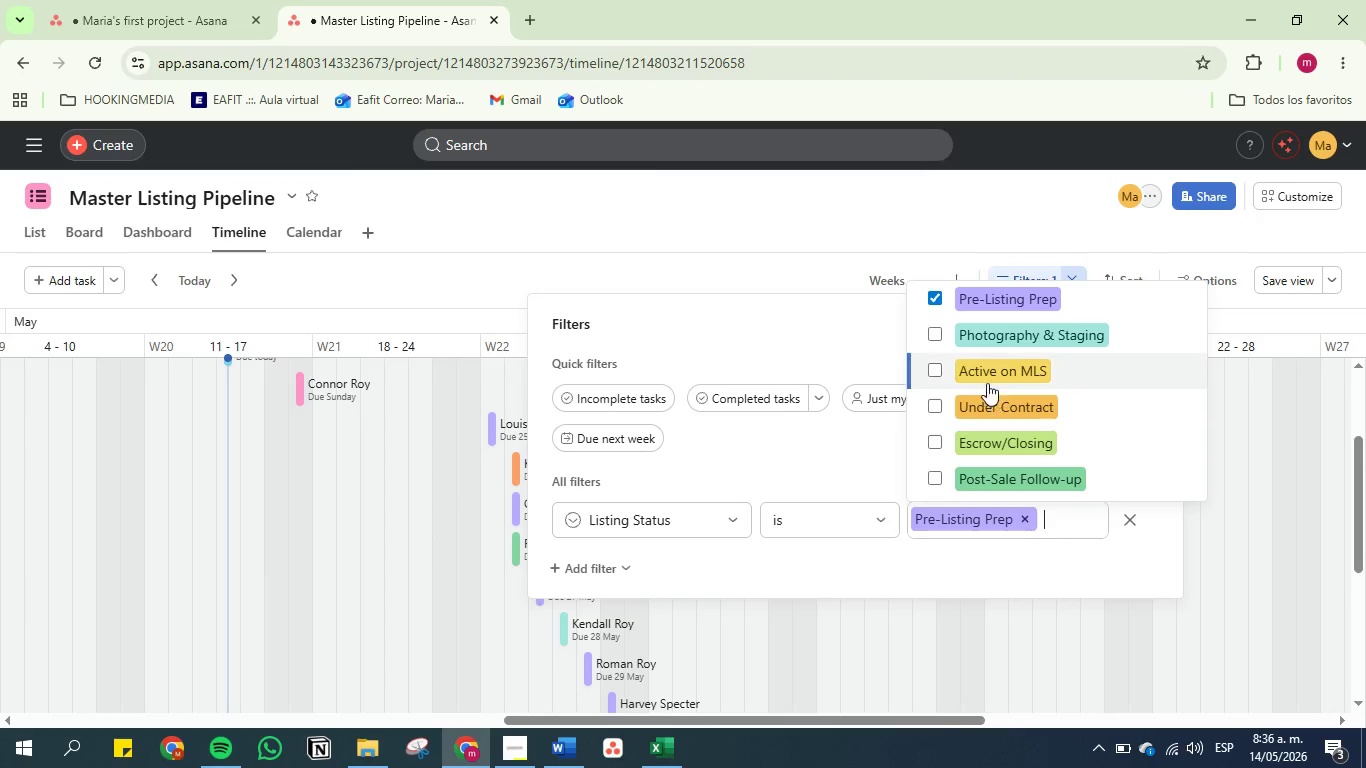 
left_click([959, 373])
 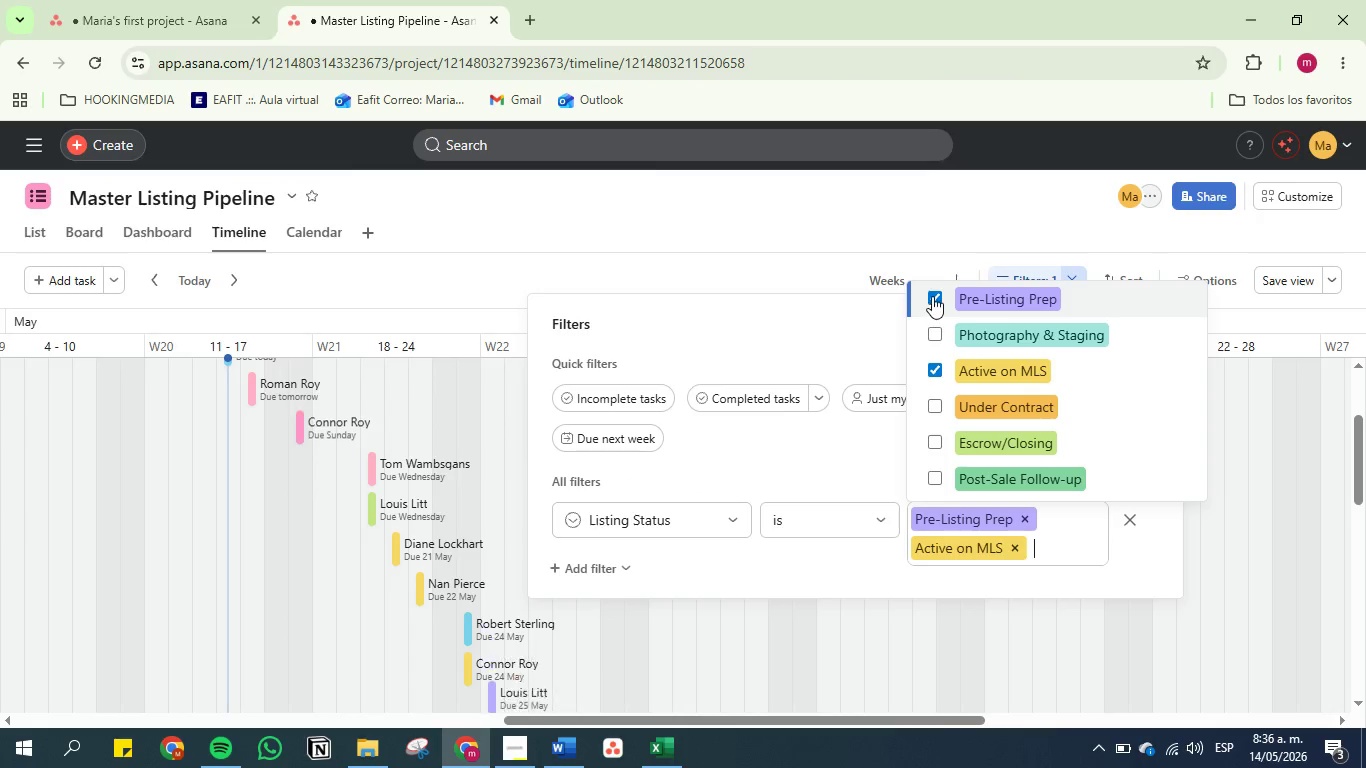 
left_click([932, 295])
 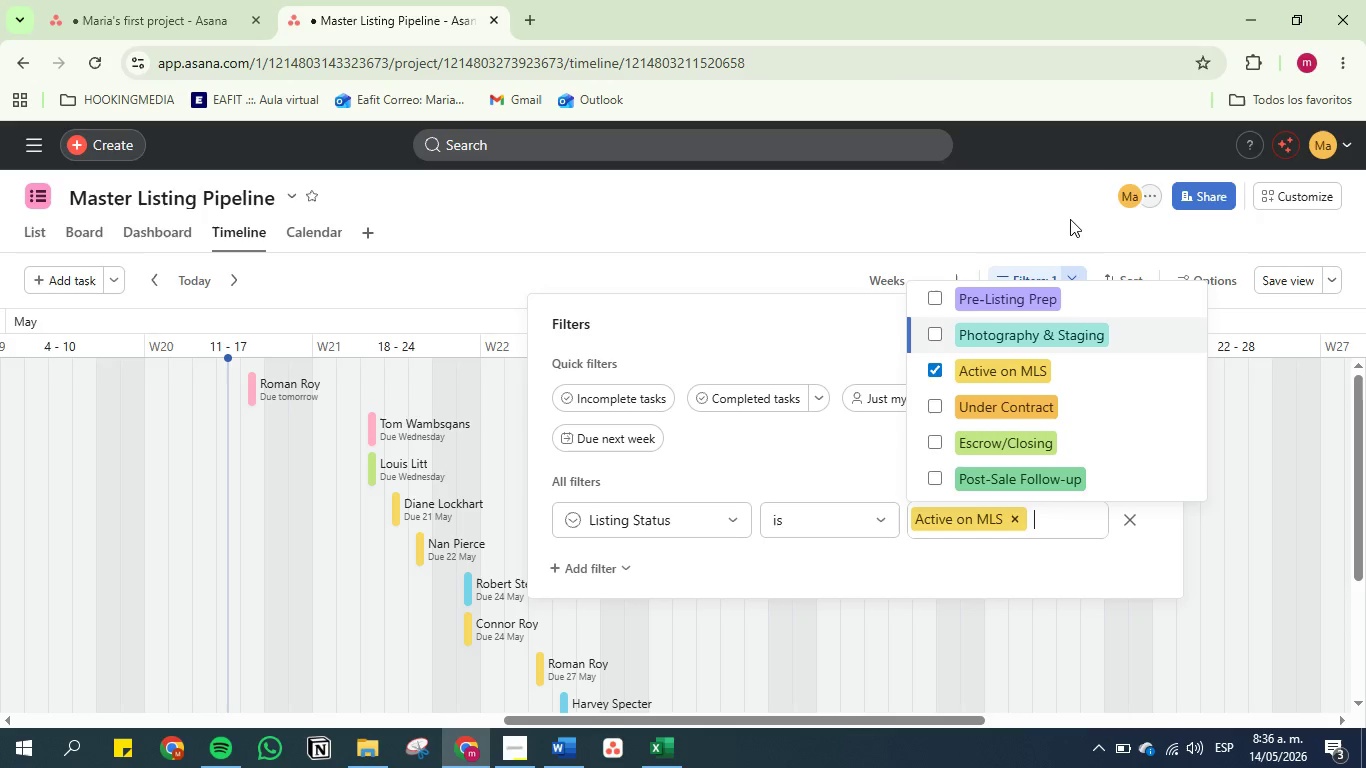 
left_click([1027, 206])
 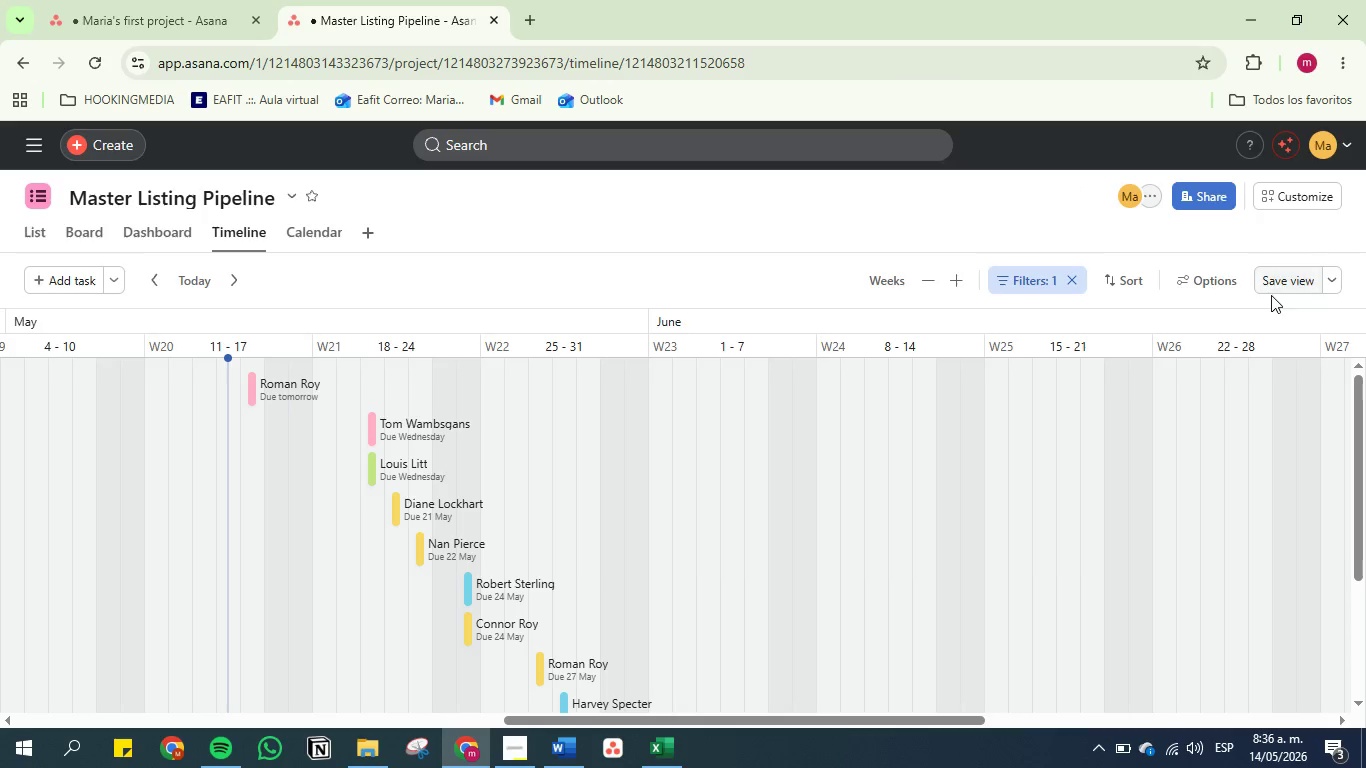 
left_click([1273, 285])
 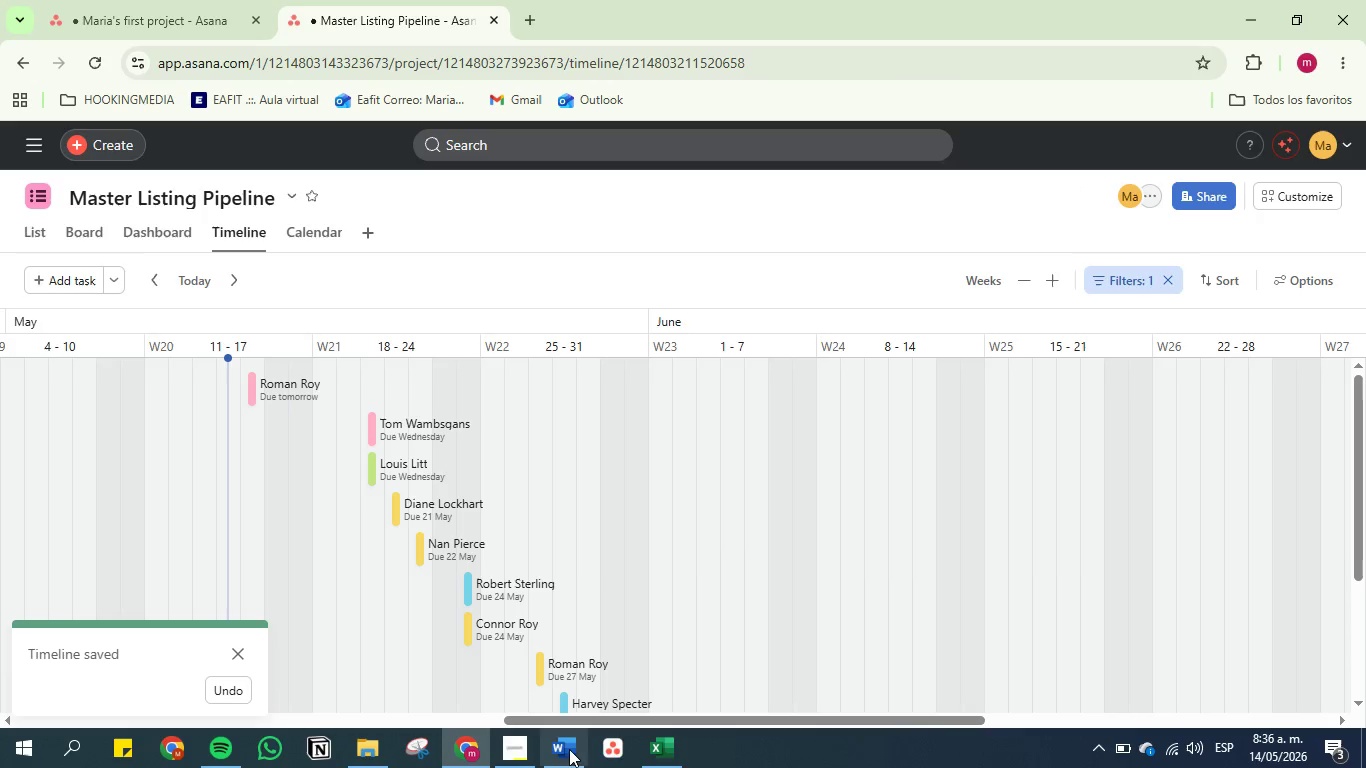 
left_click([570, 759])
 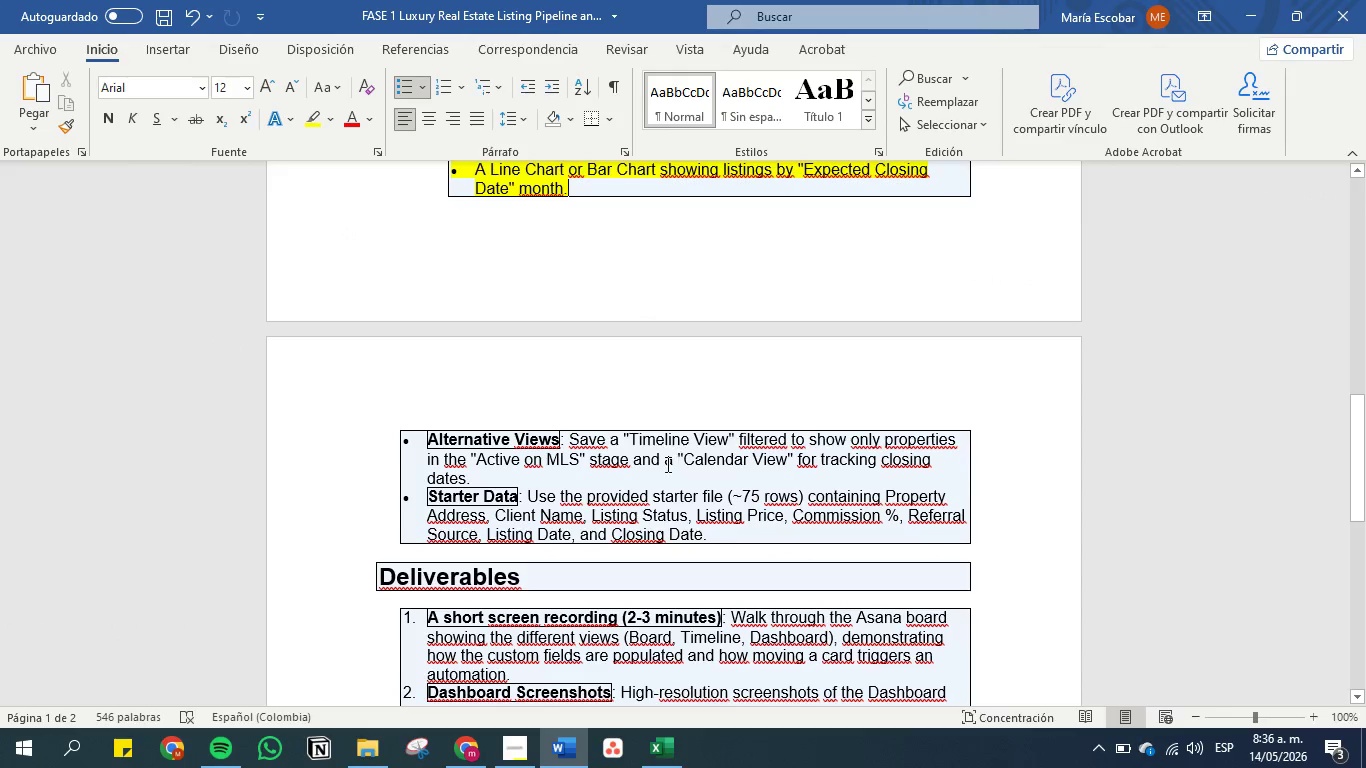 
left_click_drag(start_coordinate=[658, 462], to_coordinate=[389, 419])
 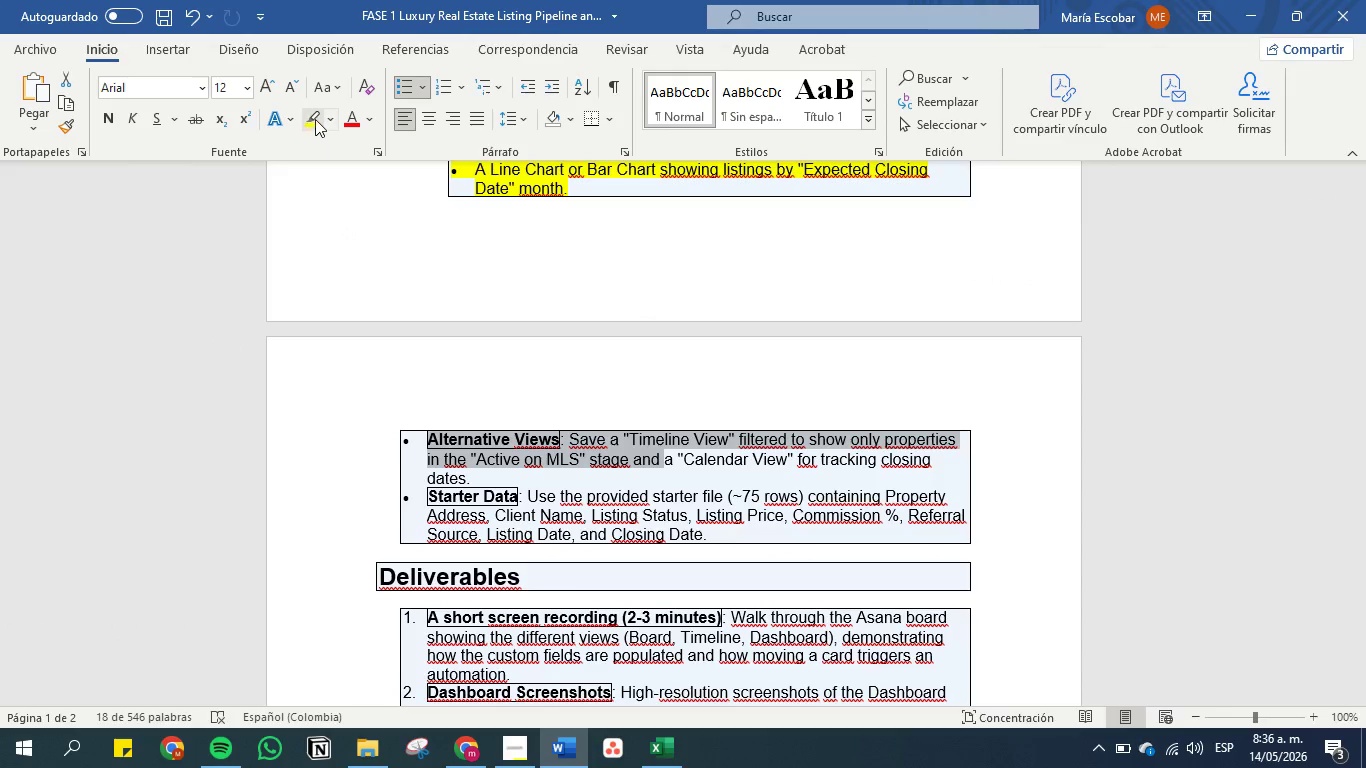 
left_click([313, 118])
 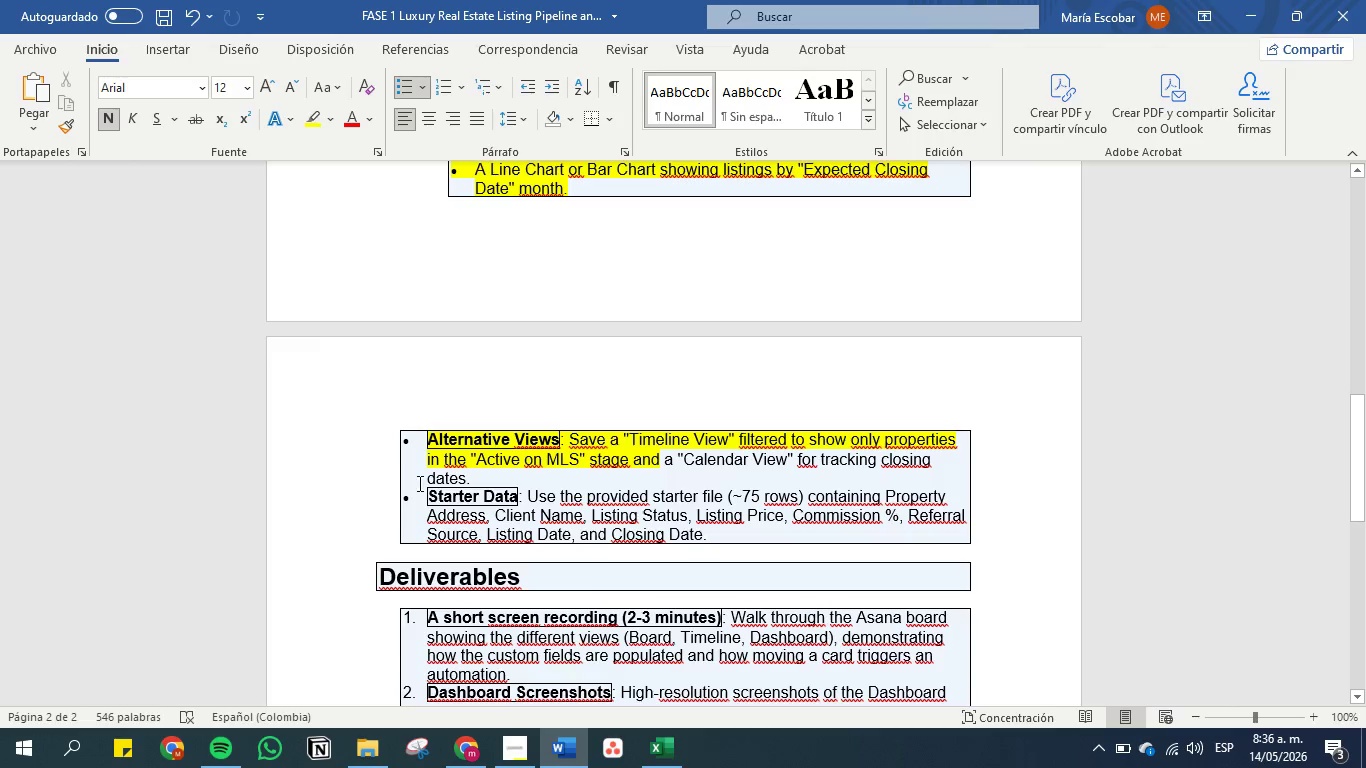 
left_click_drag(start_coordinate=[502, 485], to_coordinate=[412, 454])
 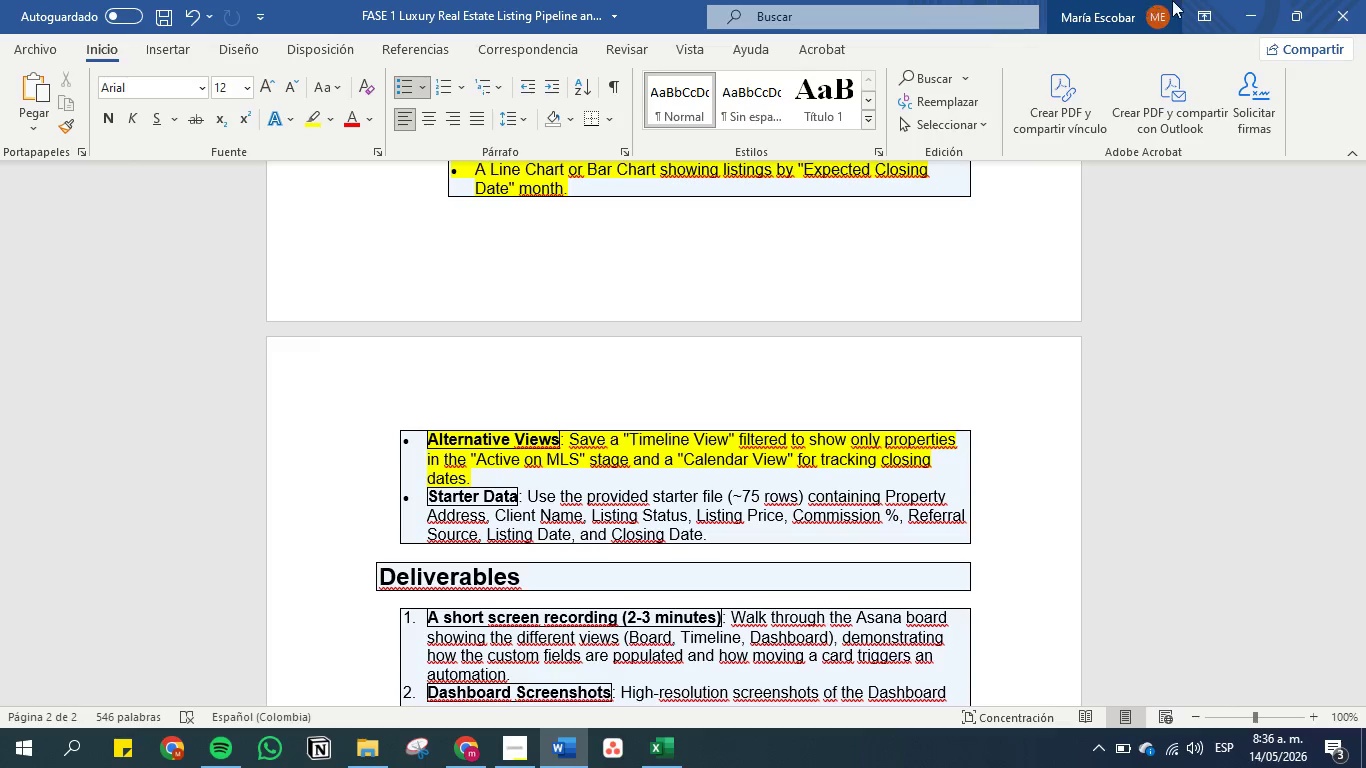 
left_click([1250, 14])
 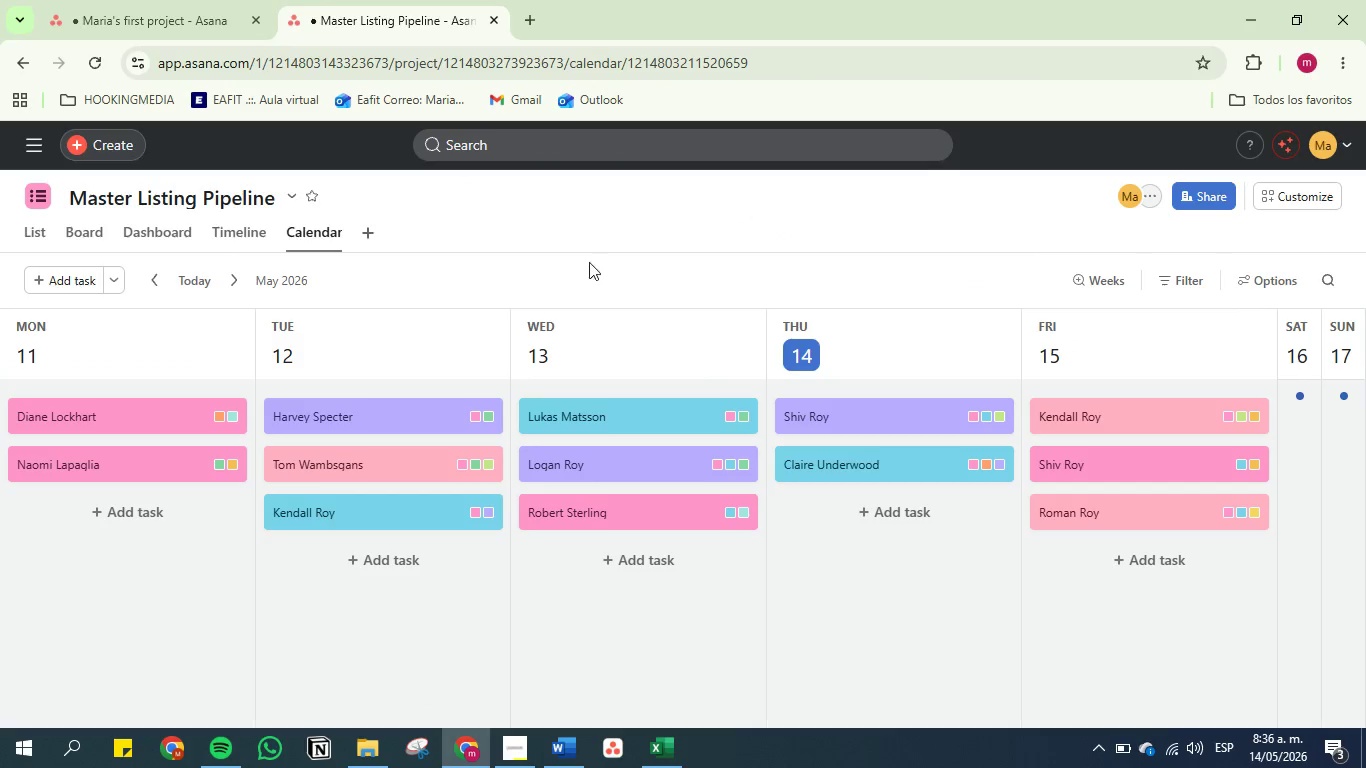 
scroll: coordinate [693, 366], scroll_direction: down, amount: 1.0
 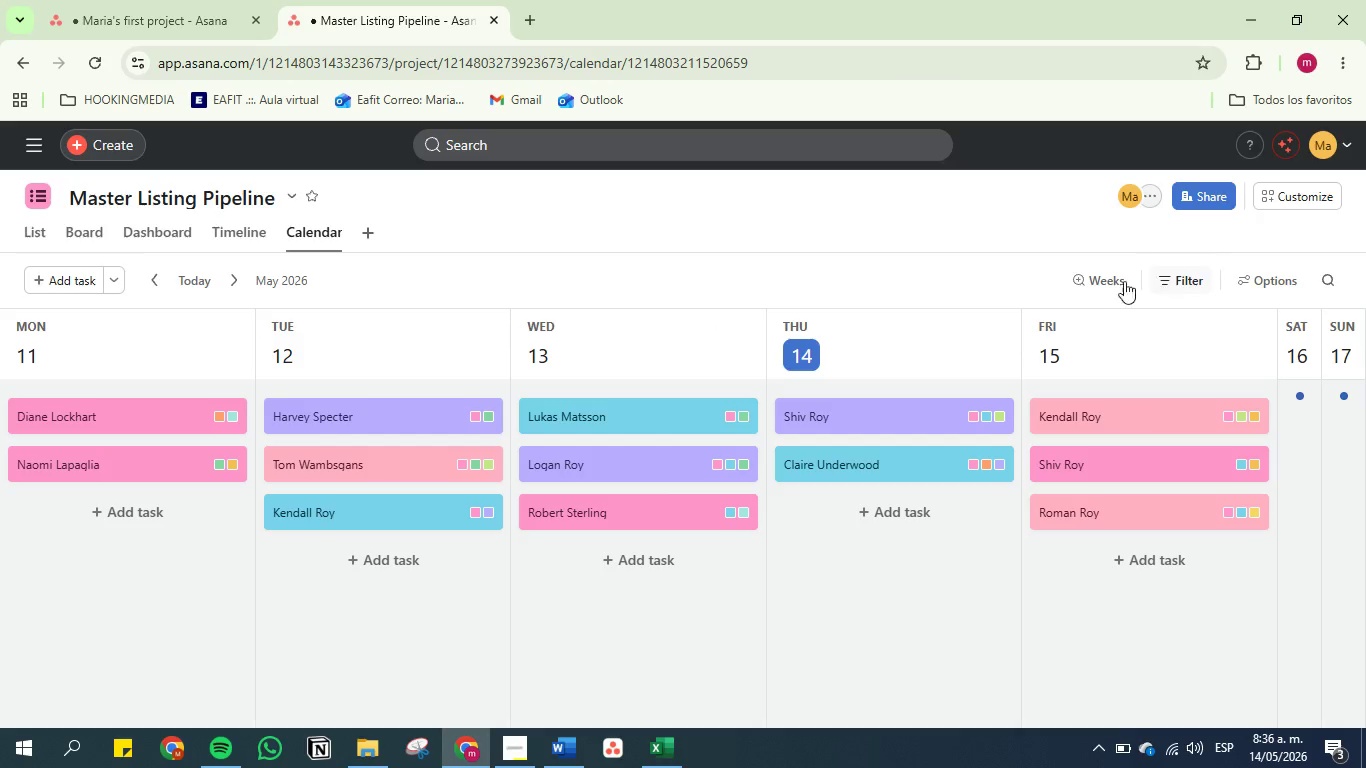 
left_click([1097, 281])
 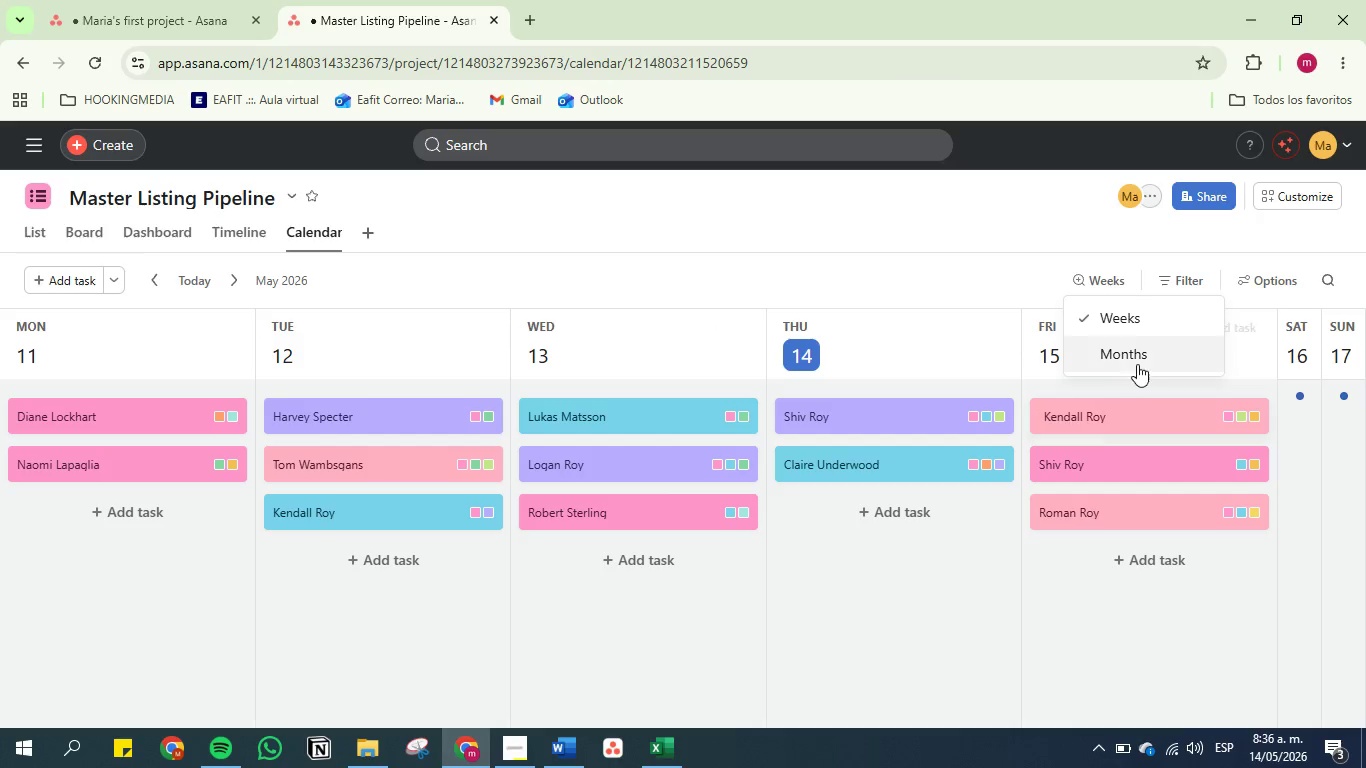 
left_click([1139, 350])
 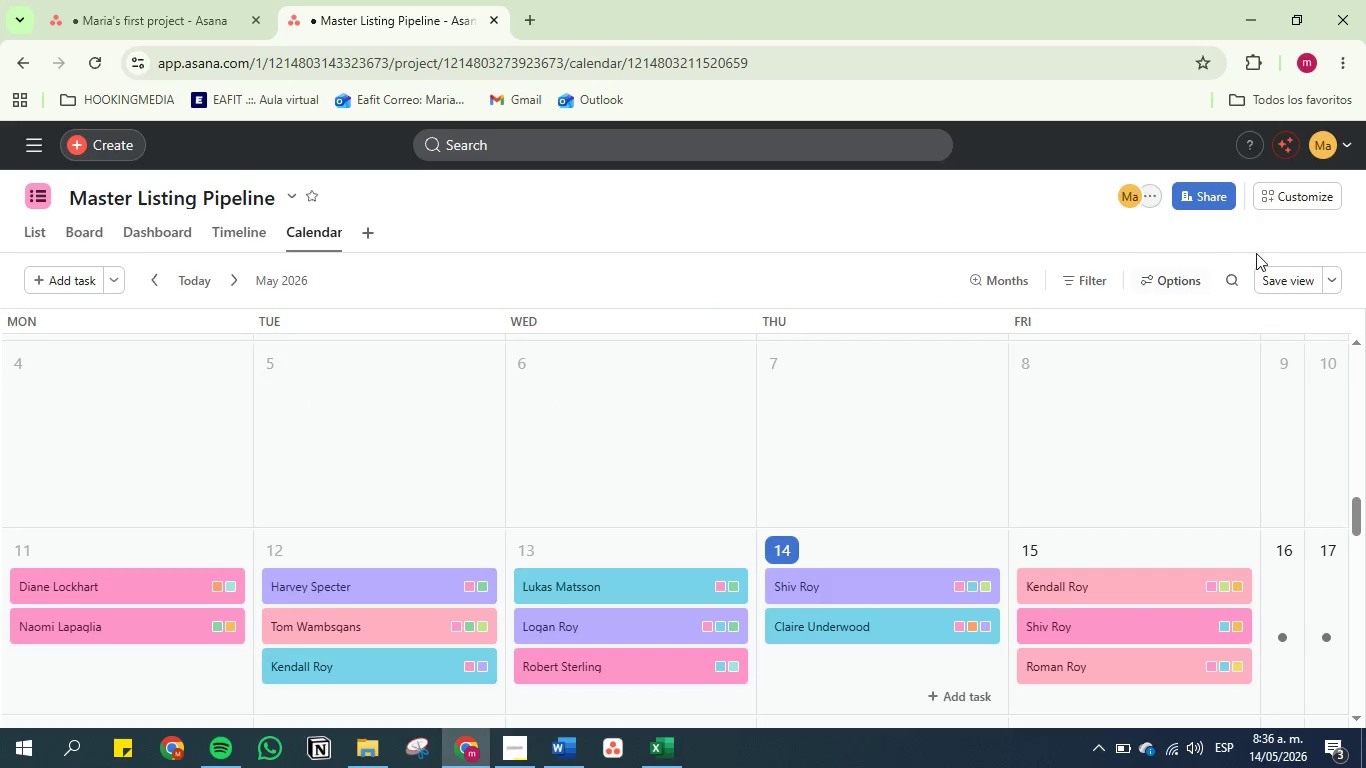 
left_click([1274, 272])
 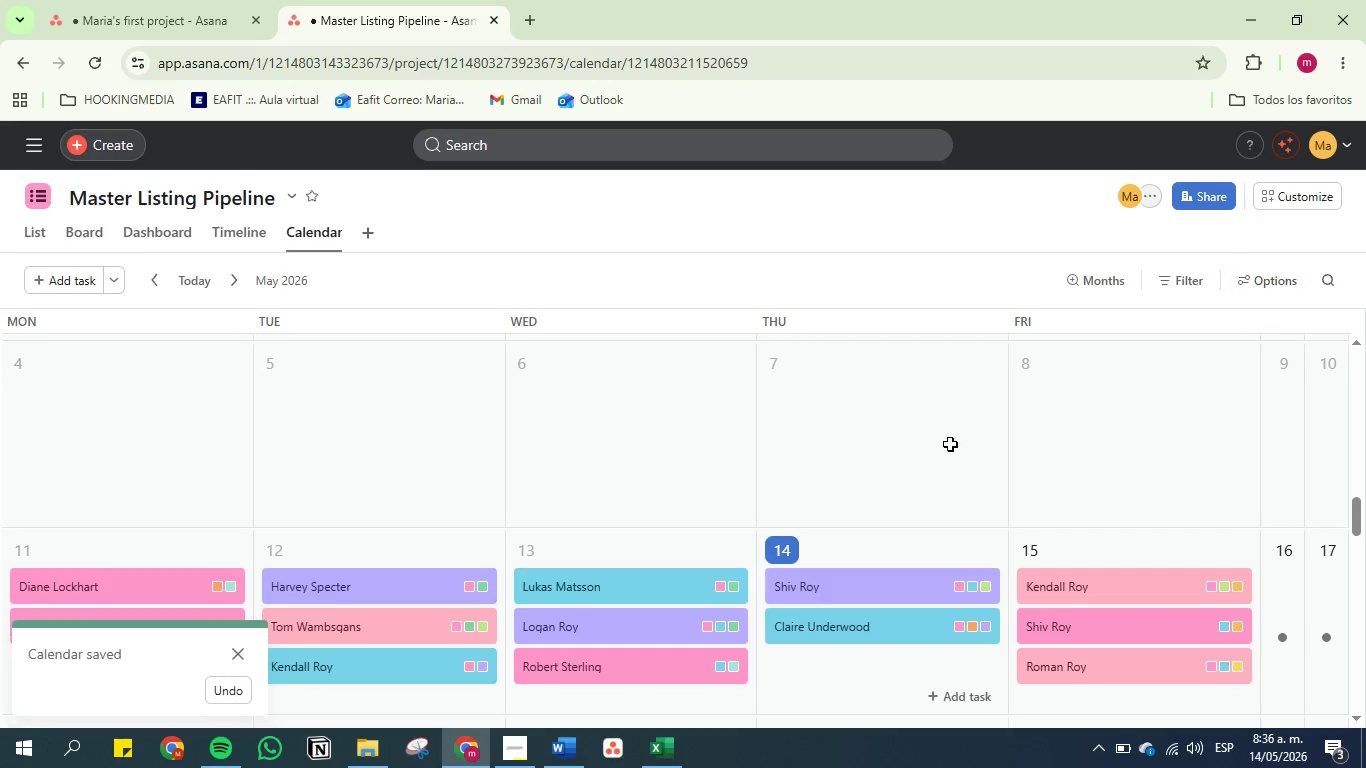 
scroll: coordinate [916, 463], scroll_direction: down, amount: 4.0
 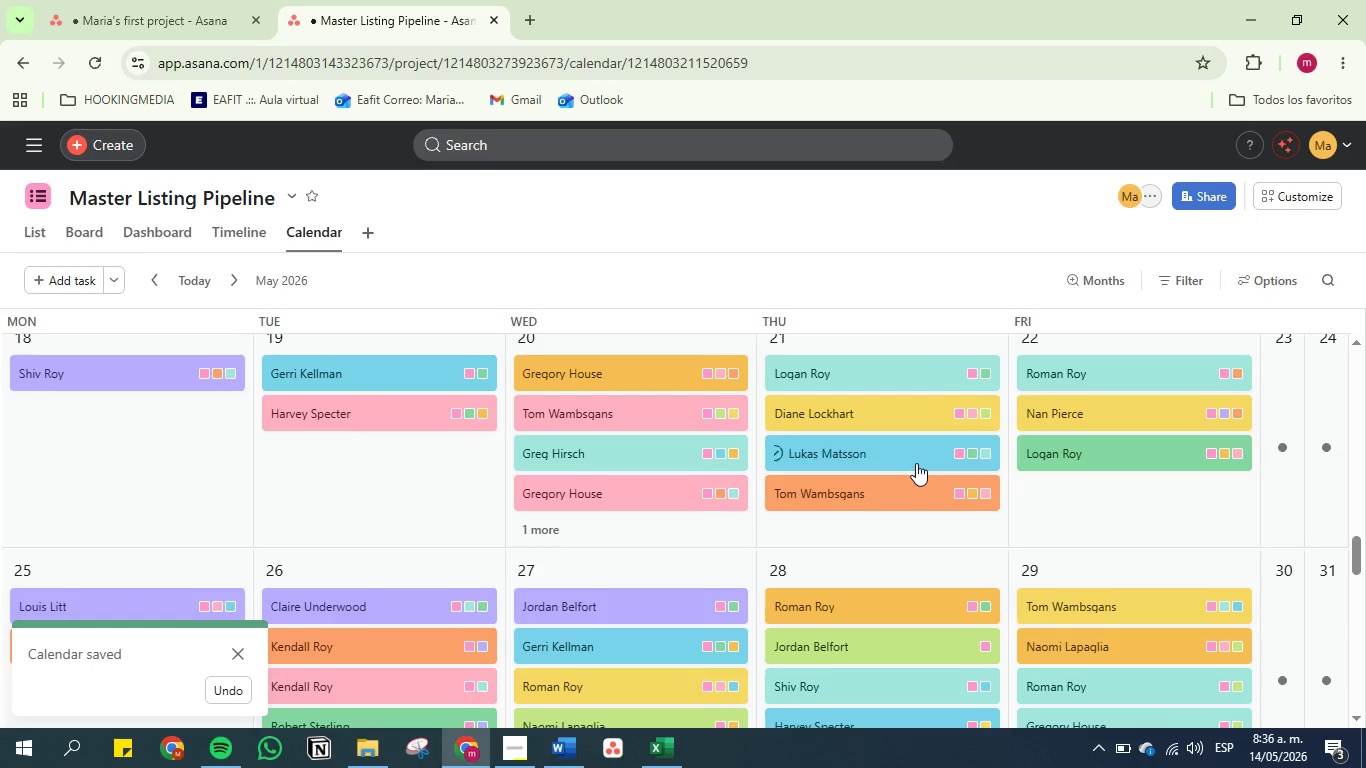 
scroll: coordinate [916, 463], scroll_direction: up, amount: 4.0
 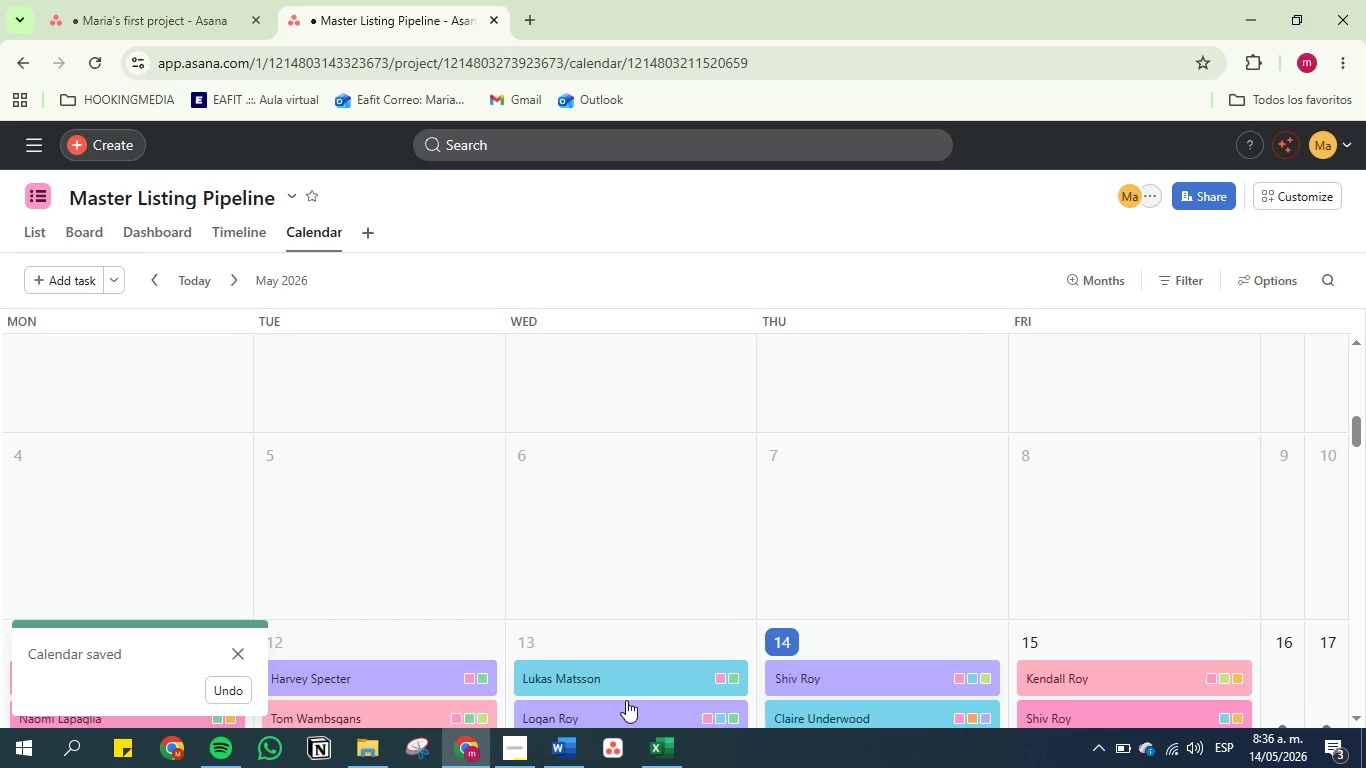 
left_click([572, 746])
 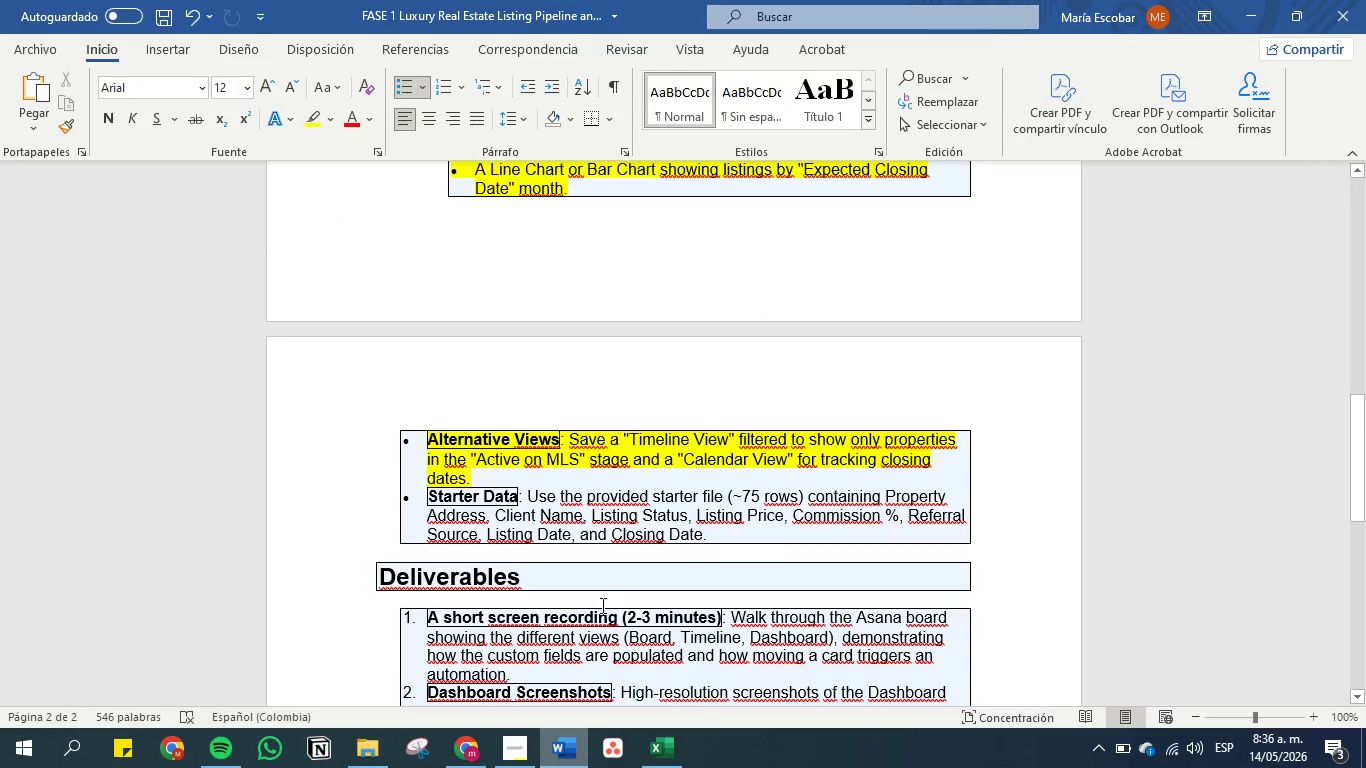 
left_click([640, 473])
 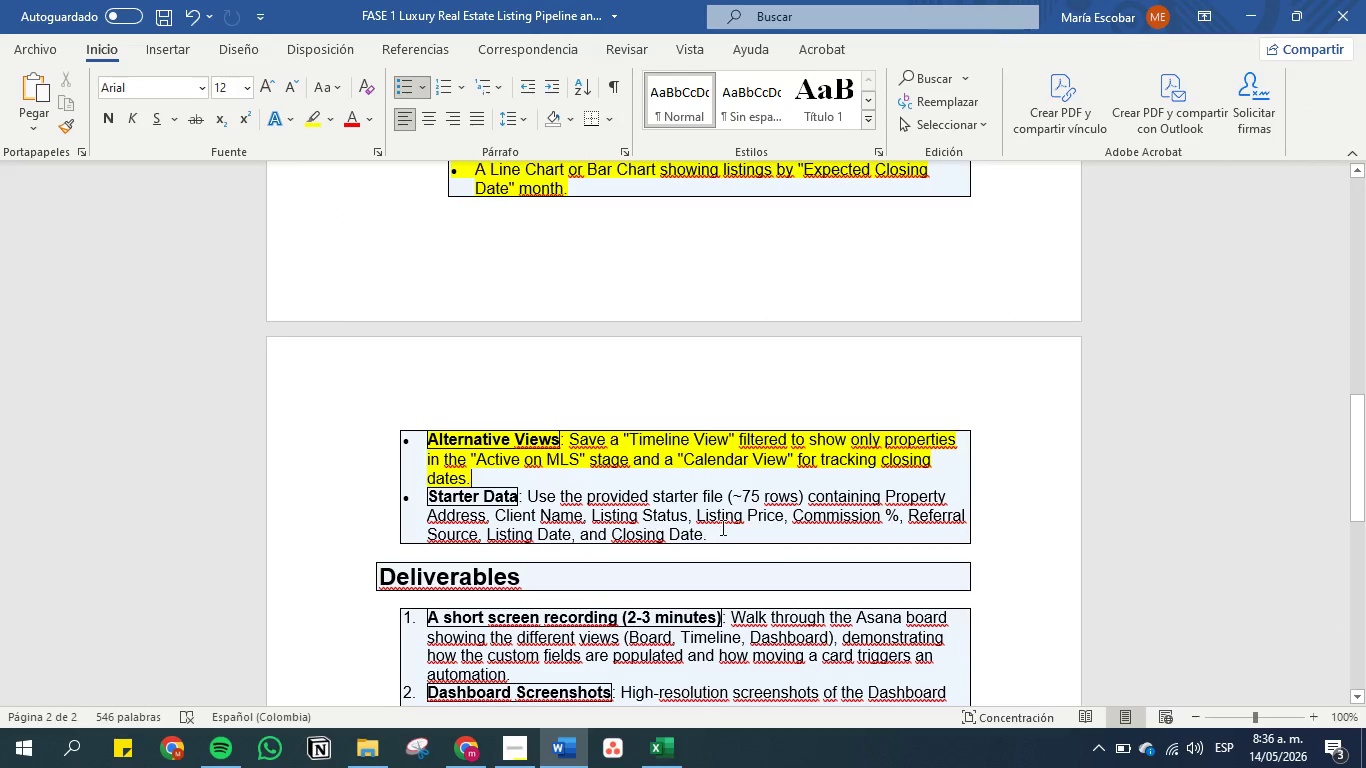 
left_click_drag(start_coordinate=[721, 526], to_coordinate=[385, 477])
 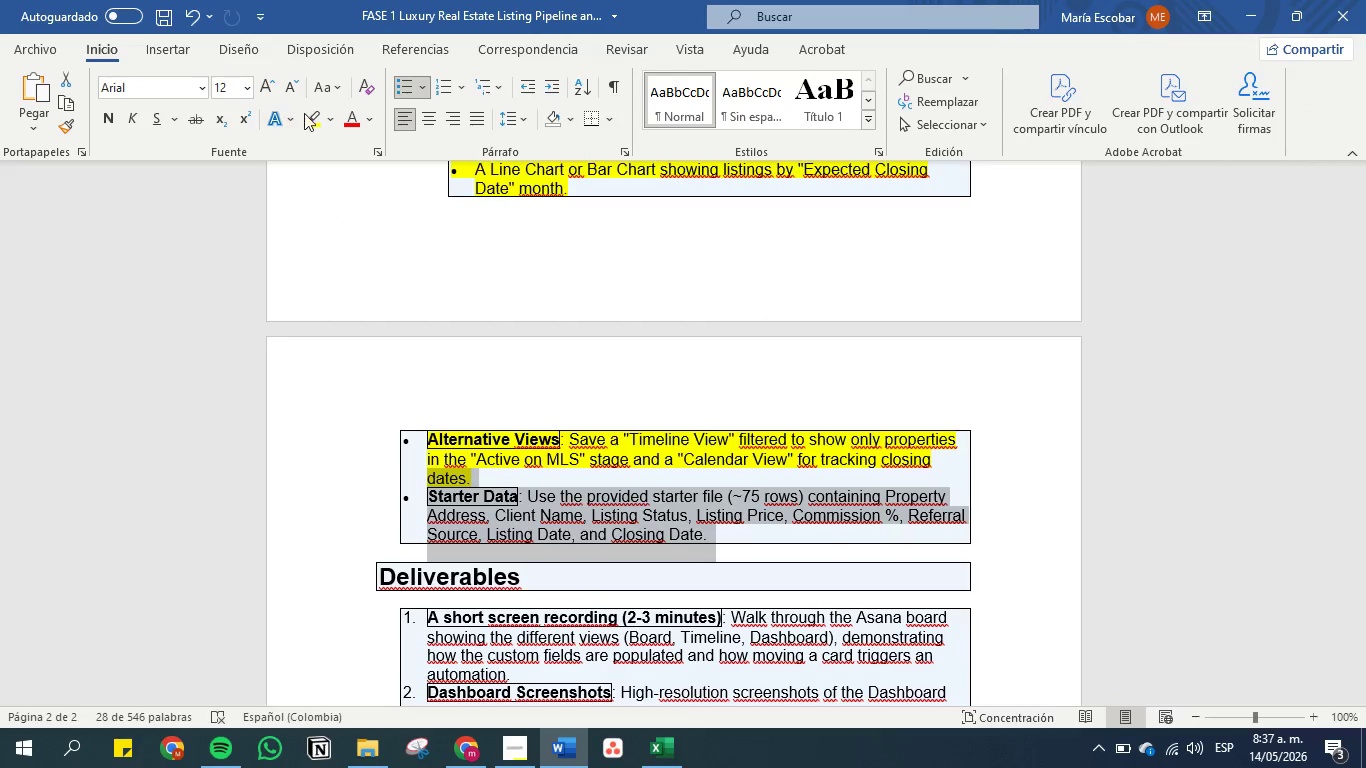 
left_click([313, 112])
 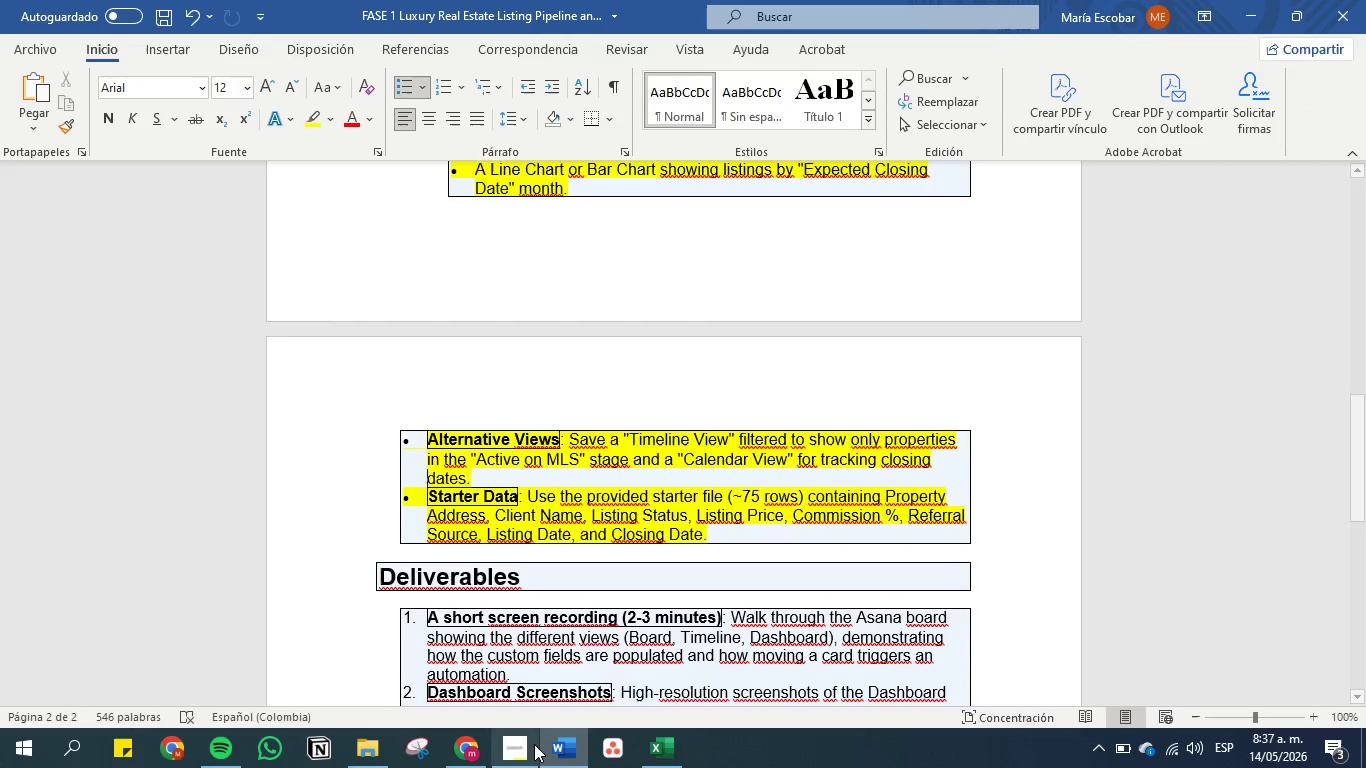 
left_click([499, 757])